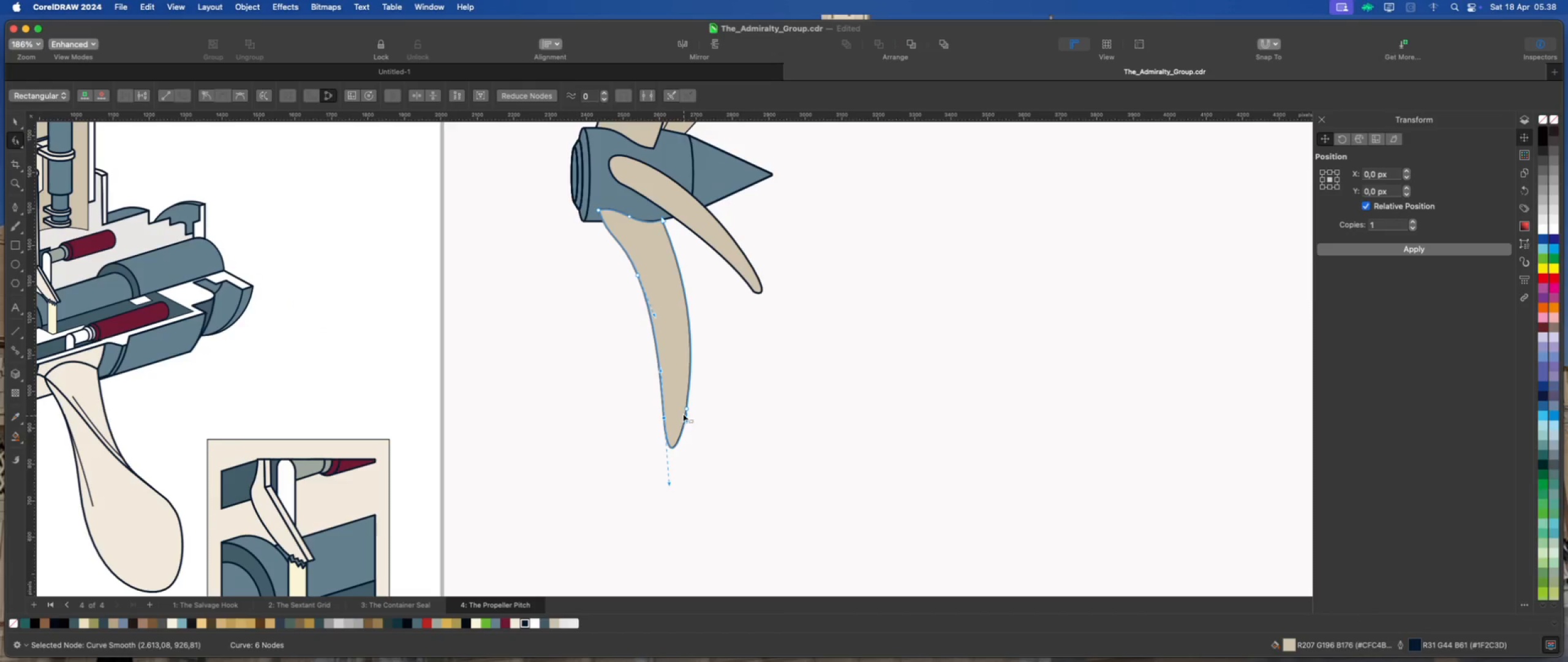 
left_click_drag(start_coordinate=[686, 406], to_coordinate=[683, 409])
 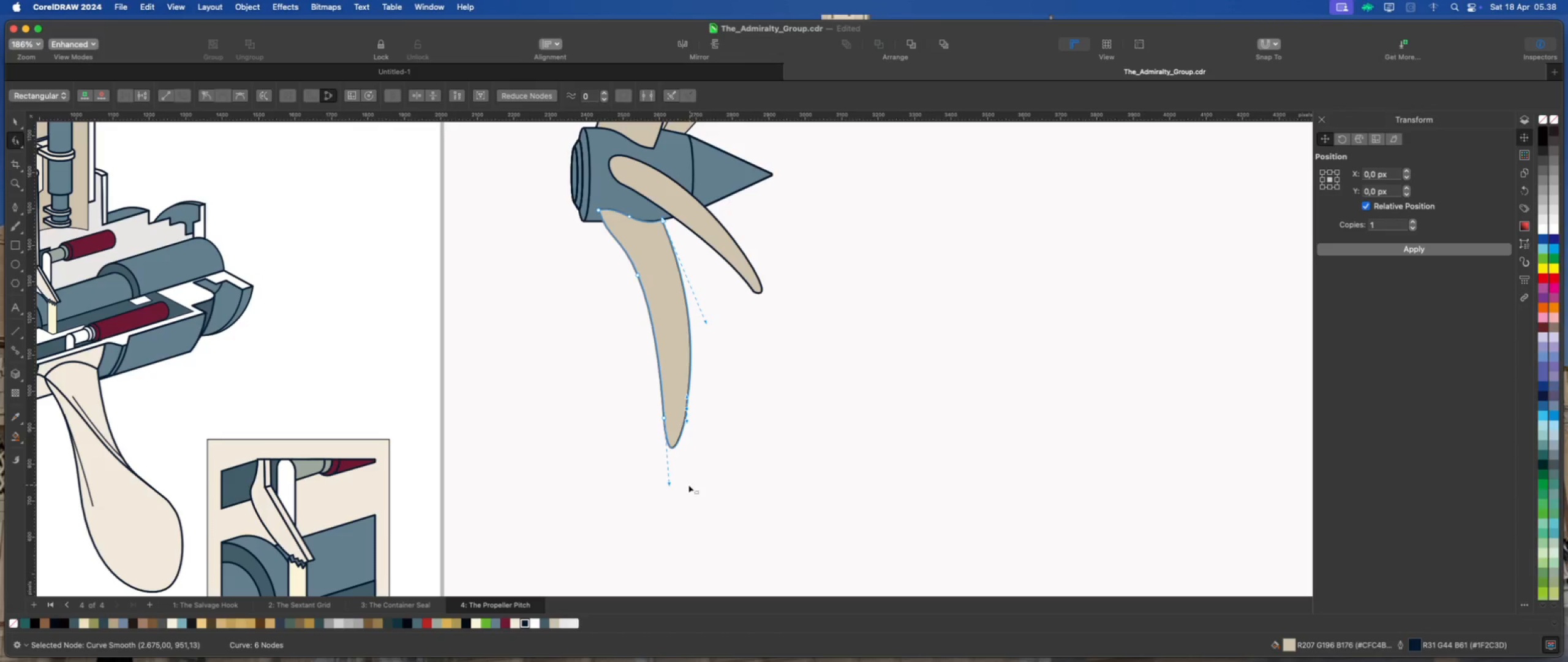 
left_click_drag(start_coordinate=[669, 483], to_coordinate=[667, 445])
 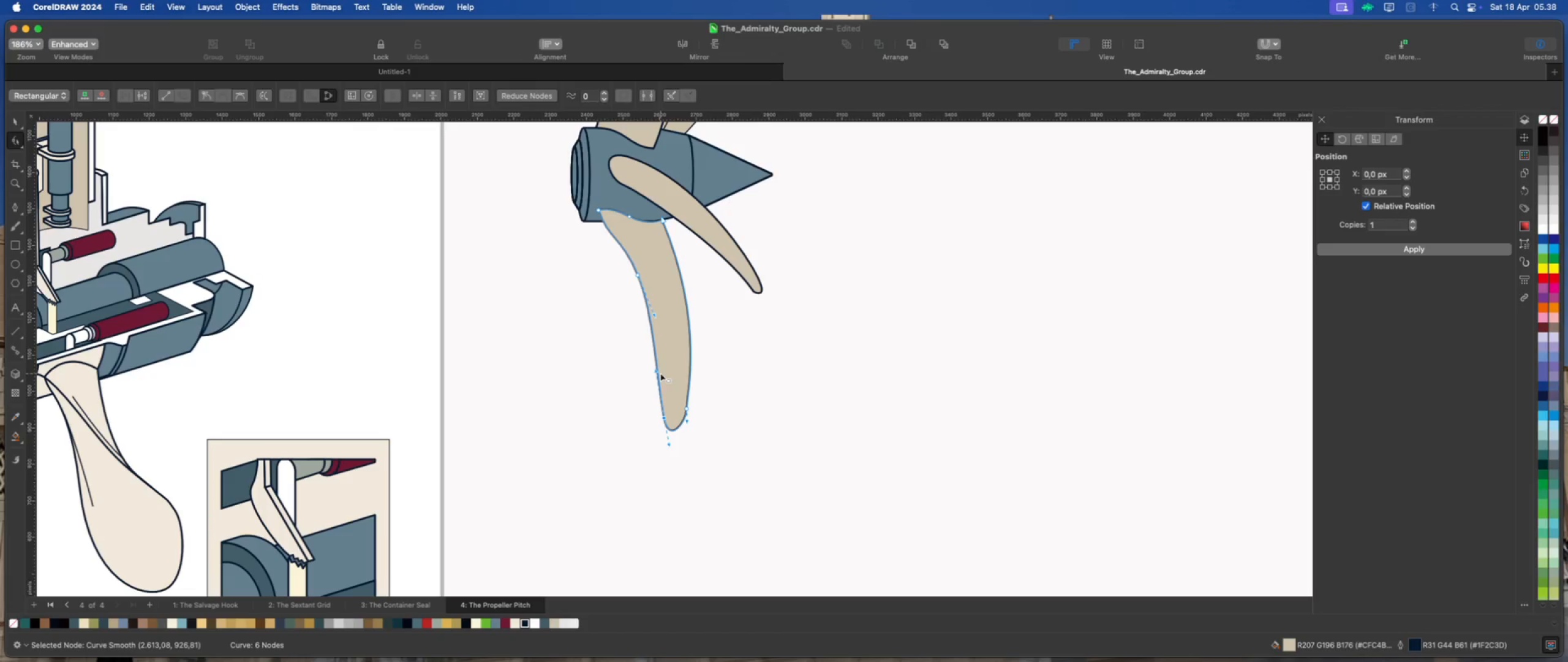 
left_click_drag(start_coordinate=[655, 368], to_coordinate=[661, 365])
 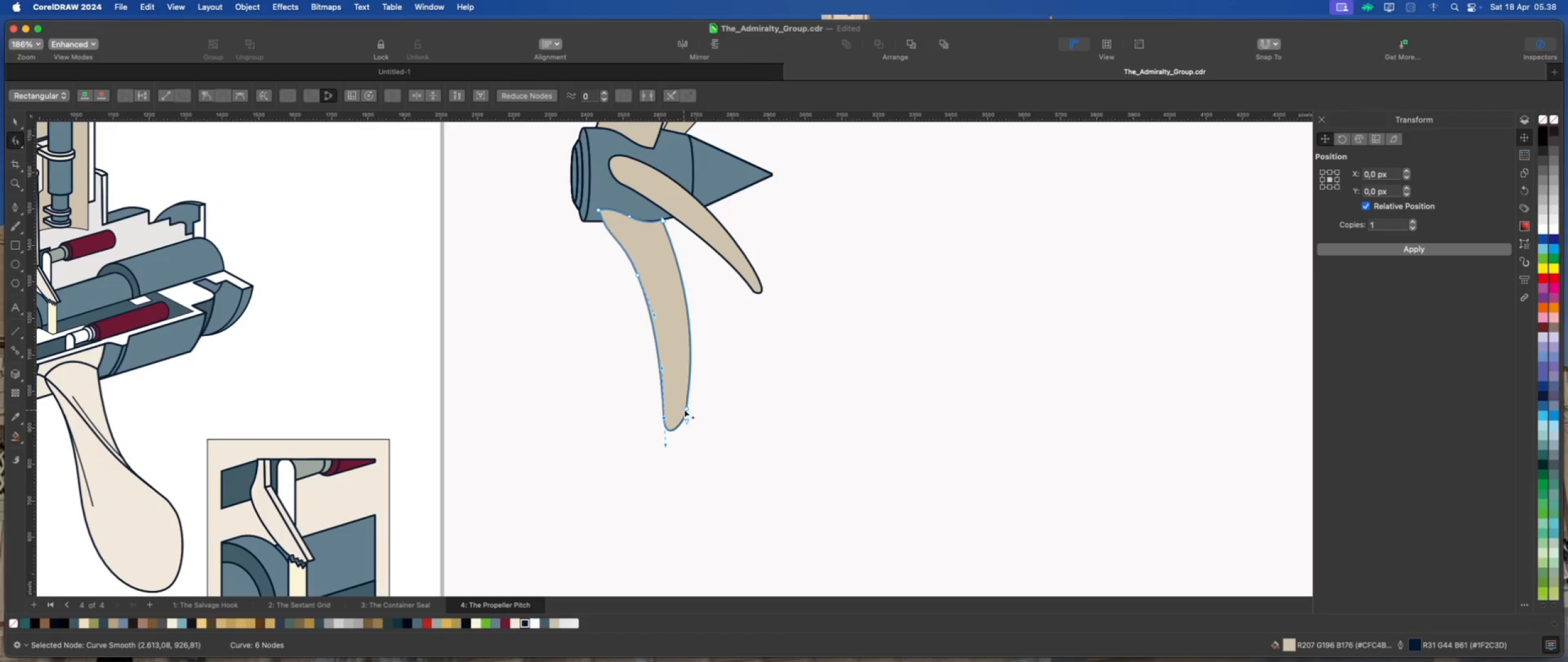 
left_click([685, 408])
 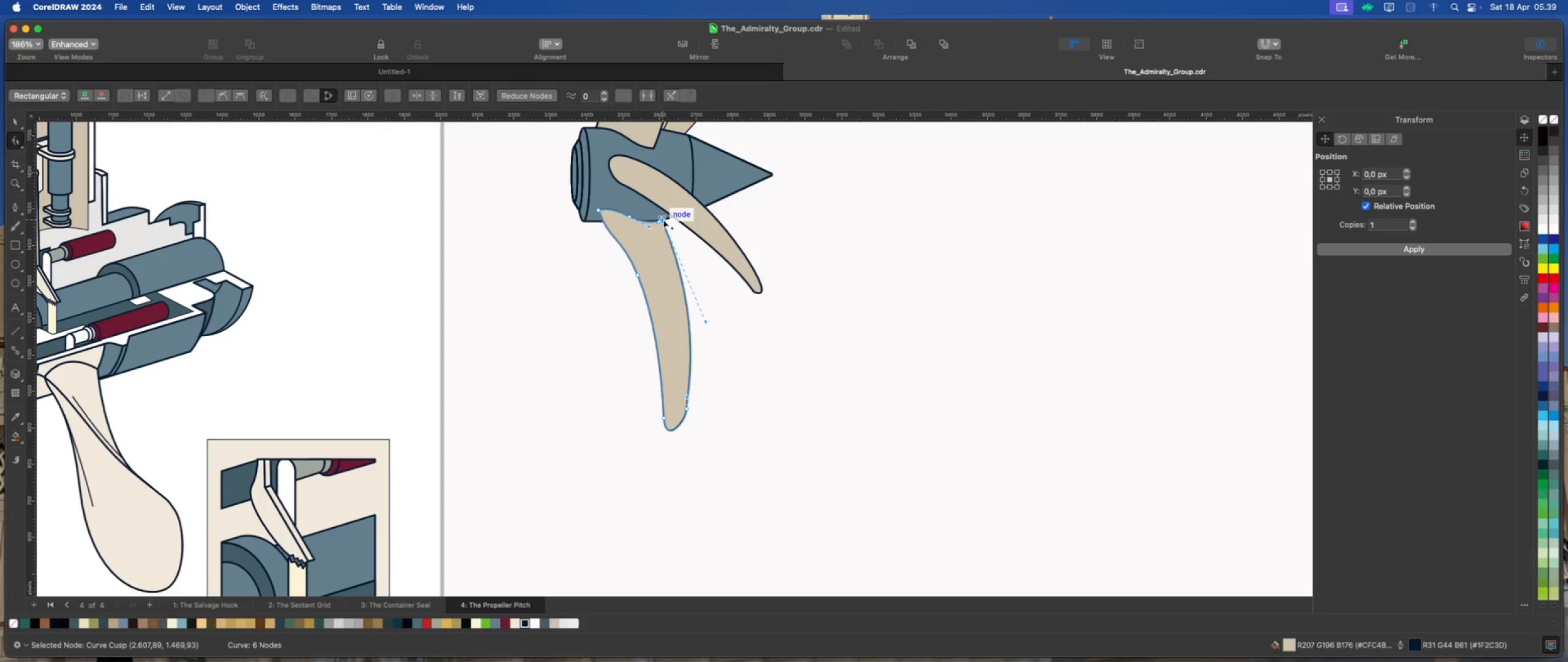 
left_click_drag(start_coordinate=[705, 322], to_coordinate=[684, 306])
 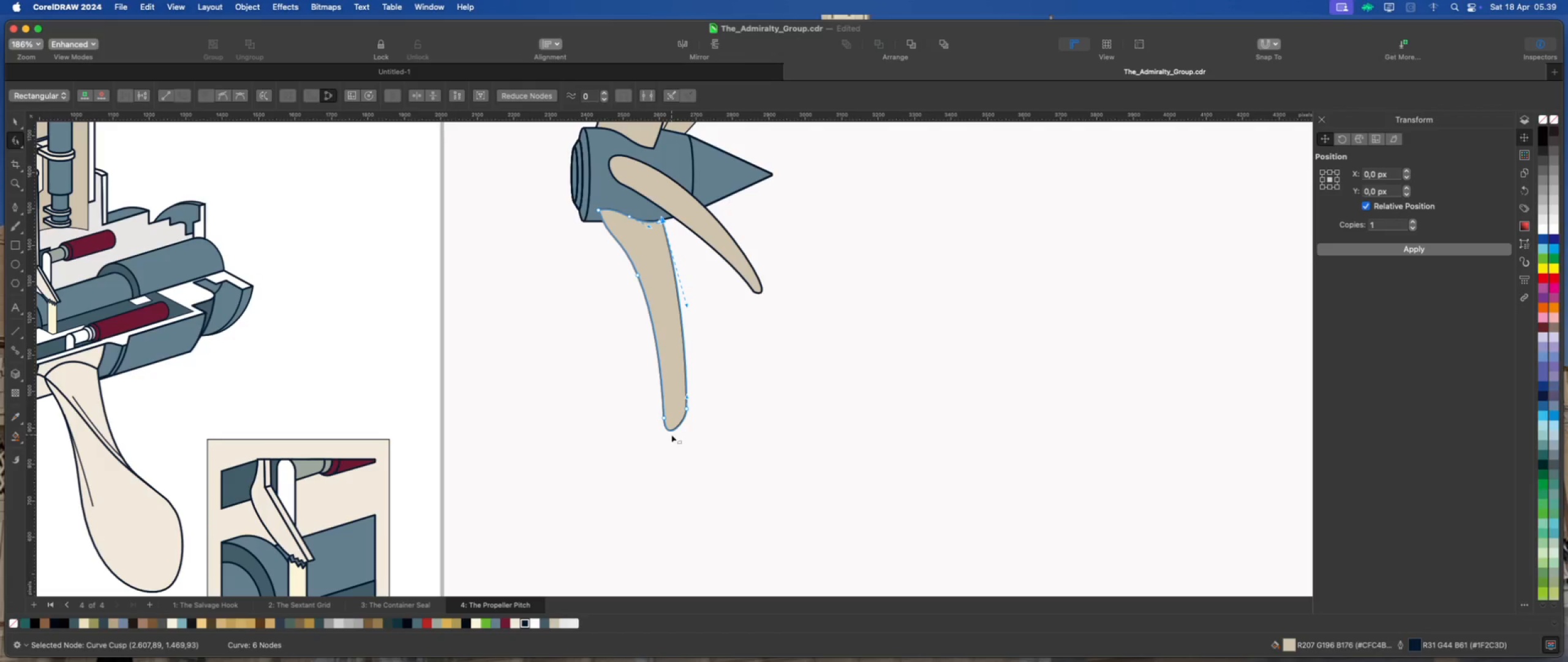 
left_click_drag(start_coordinate=[663, 419], to_coordinate=[664, 409])
 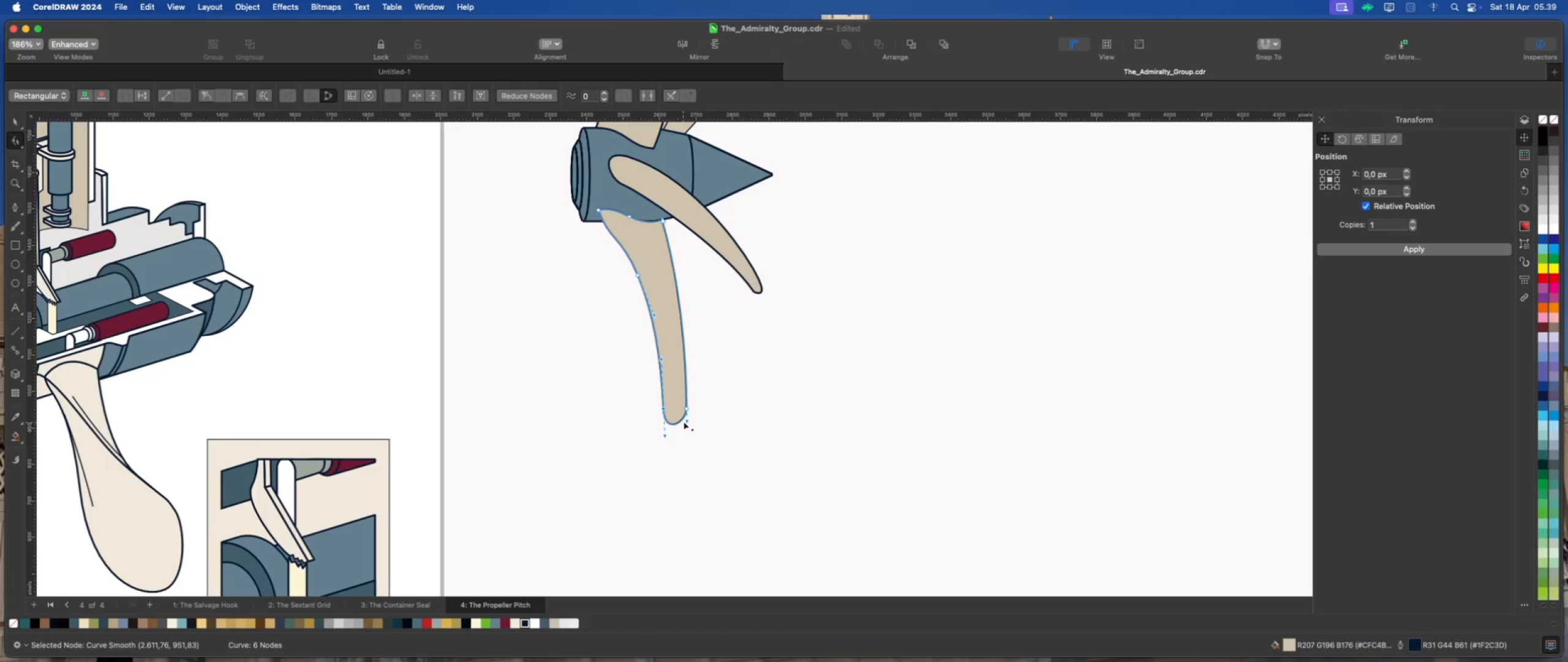 
left_click_drag(start_coordinate=[685, 420], to_coordinate=[684, 431])
 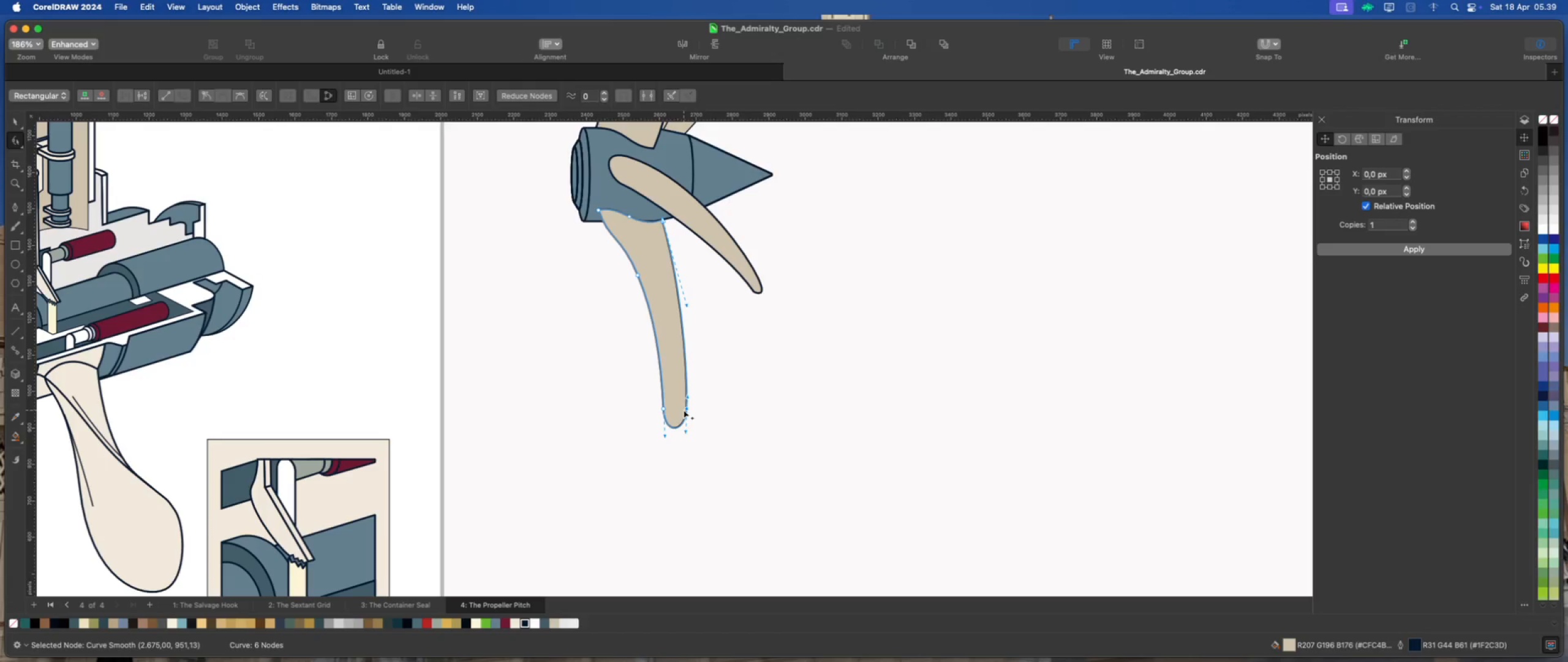 
left_click_drag(start_coordinate=[686, 409], to_coordinate=[676, 409])
 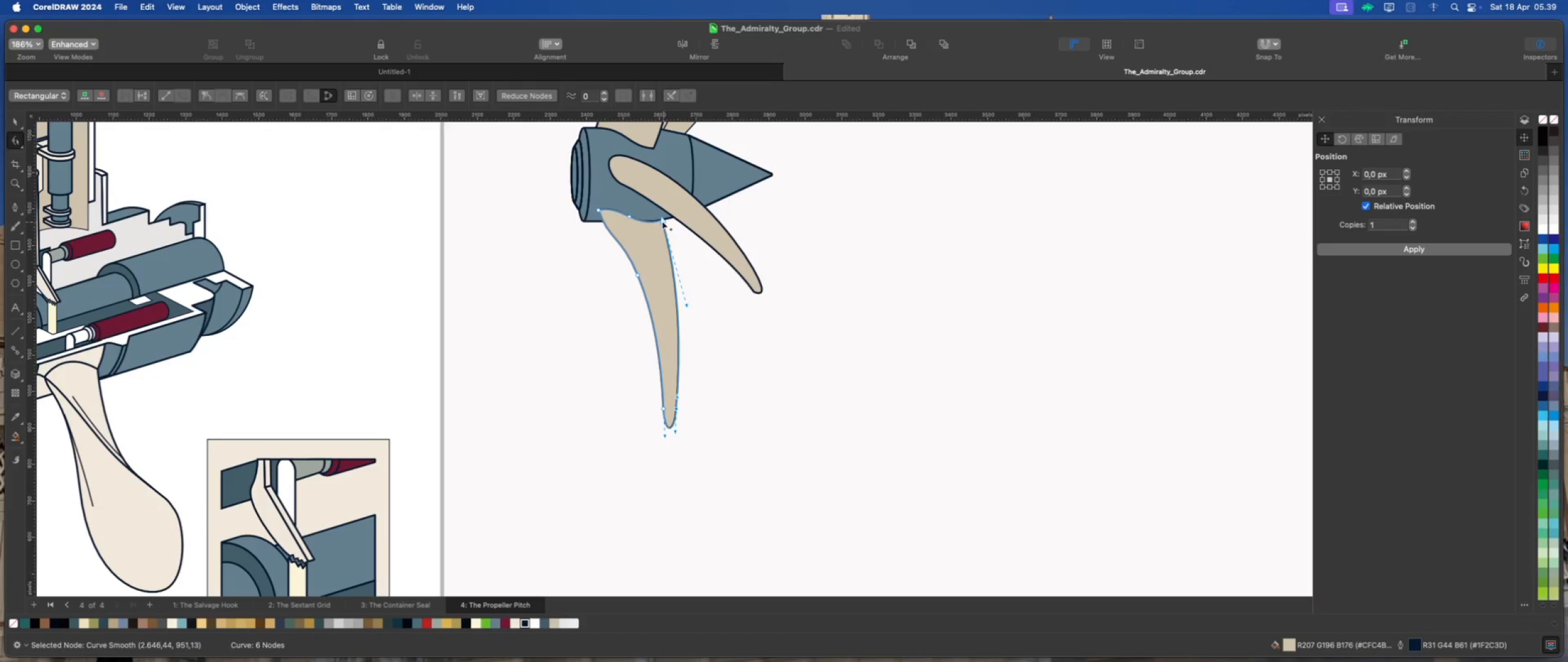 
scroll: coordinate [684, 409], scroll_direction: down, amount: 4.0
 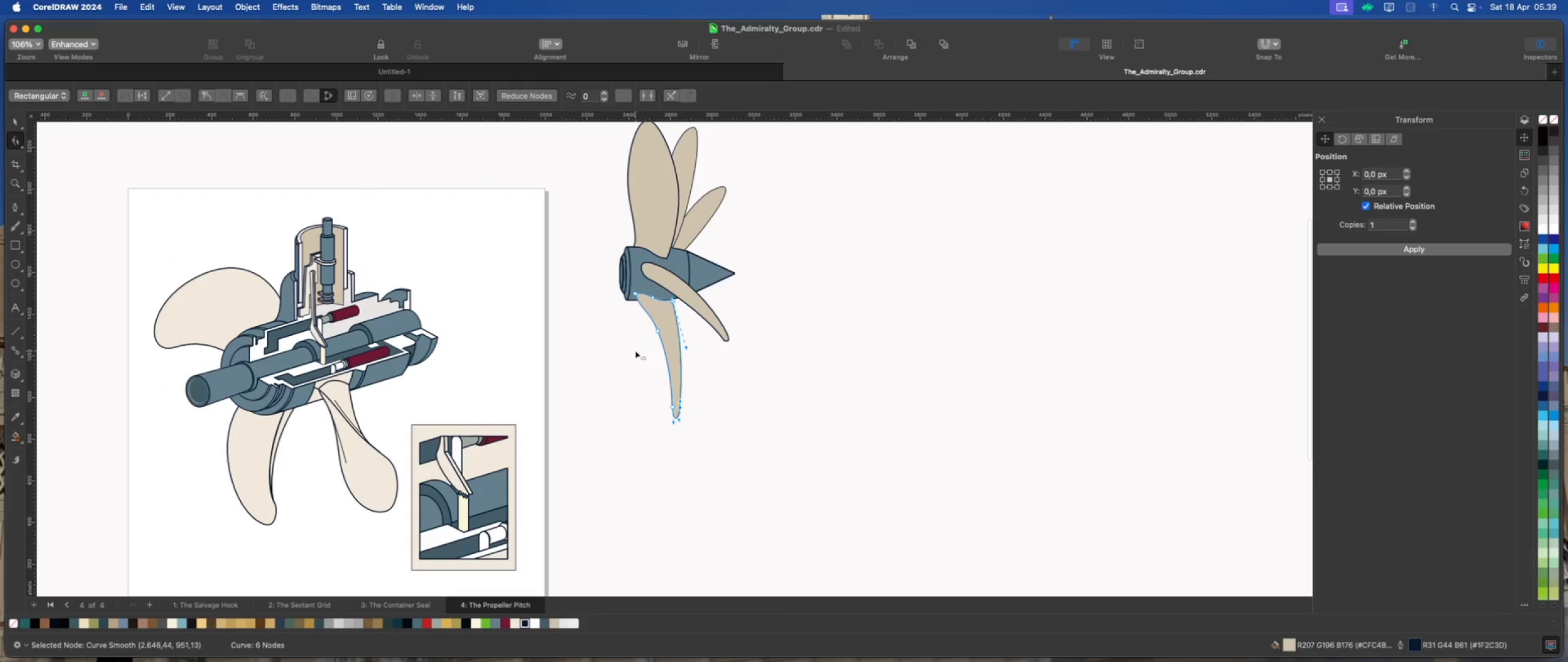 
scroll: coordinate [635, 351], scroll_direction: up, amount: 1.0
 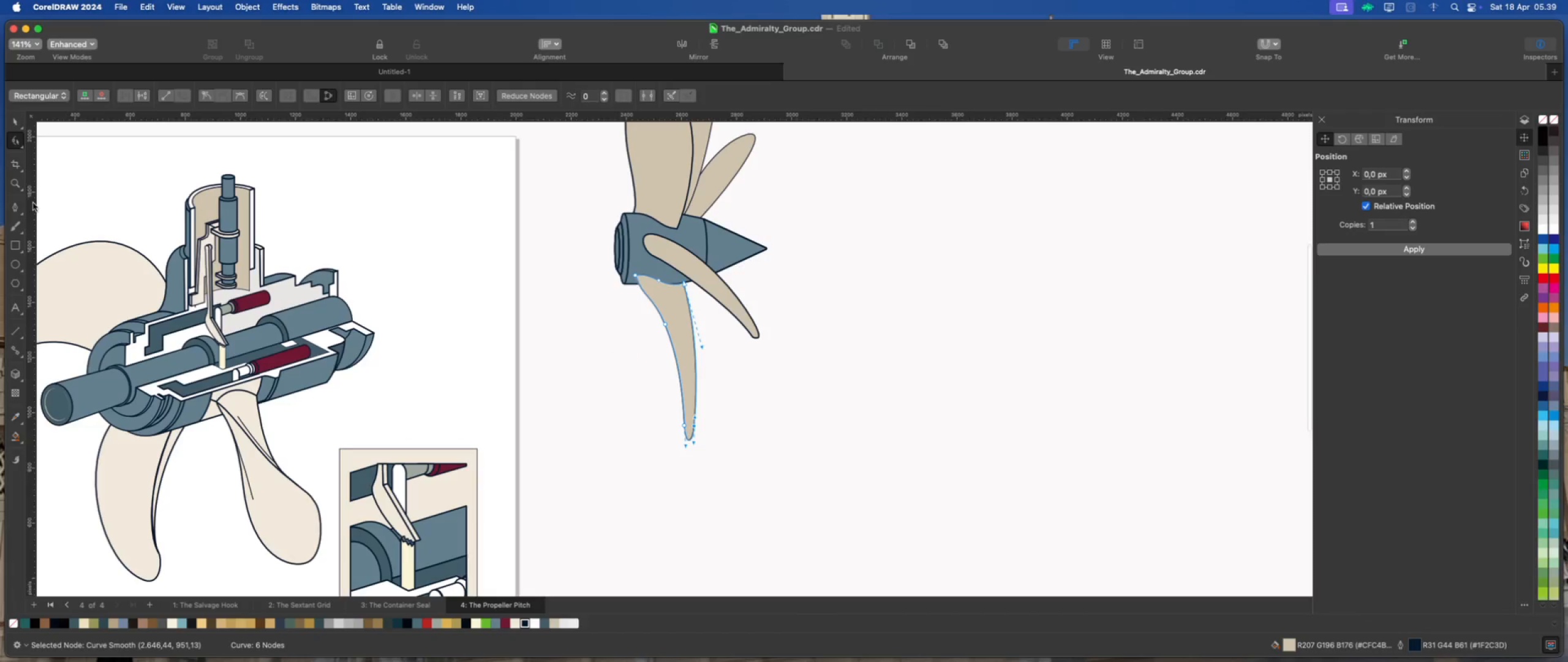 
left_click([13, 210])
 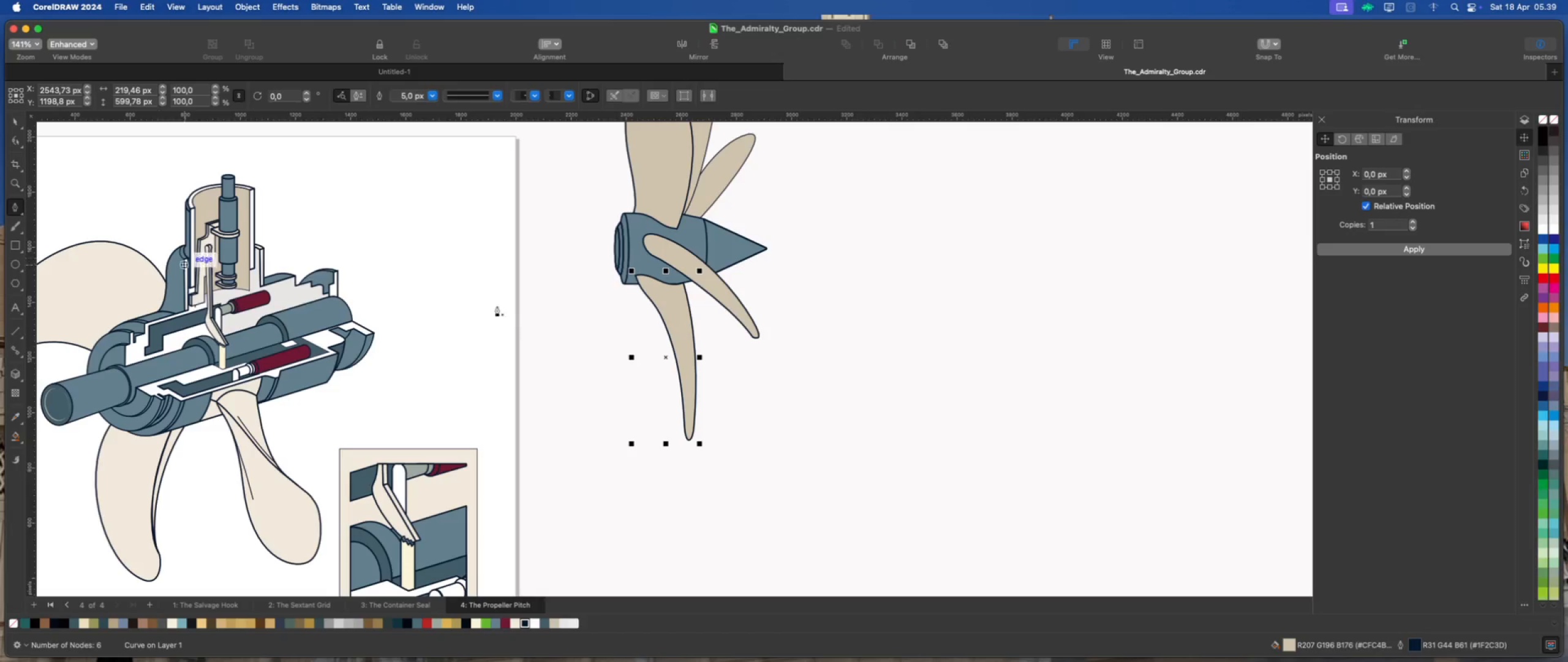 
scroll: coordinate [673, 284], scroll_direction: up, amount: 2.0
 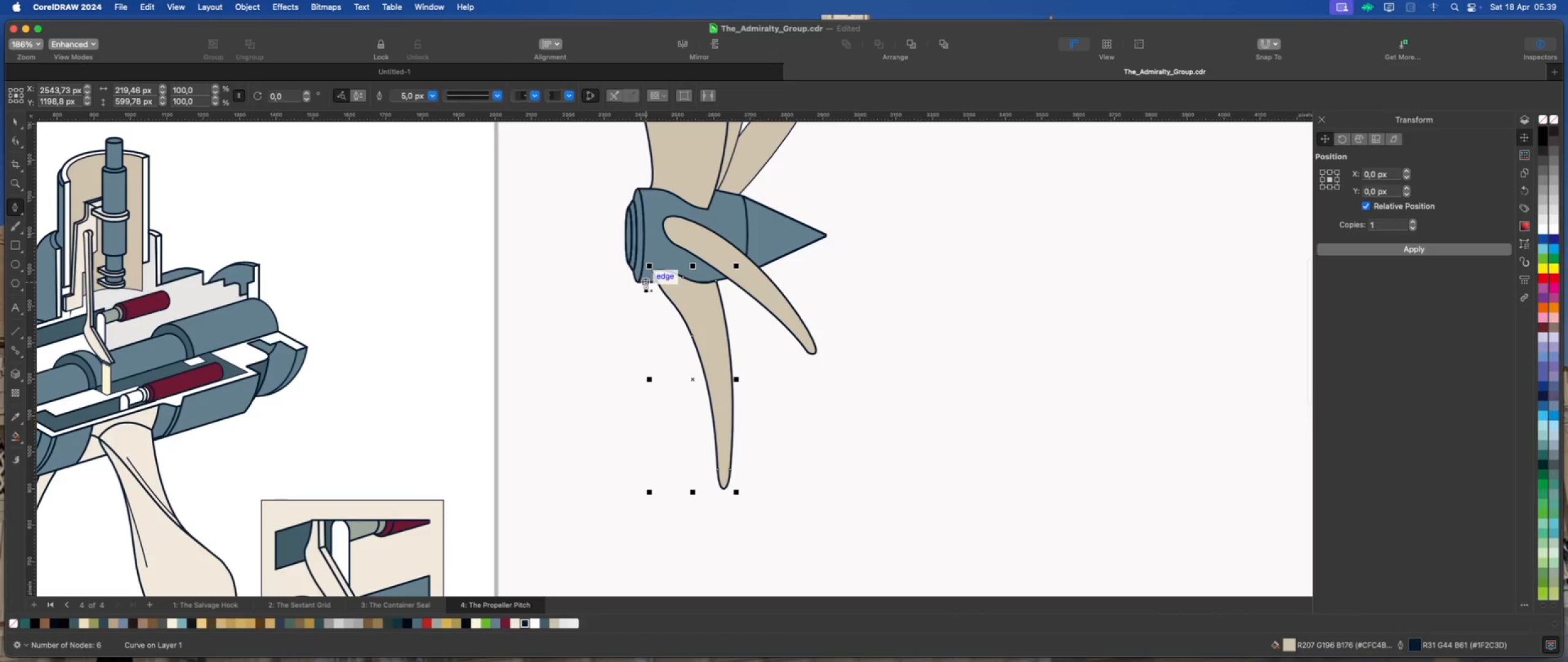 
left_click([646, 282])
 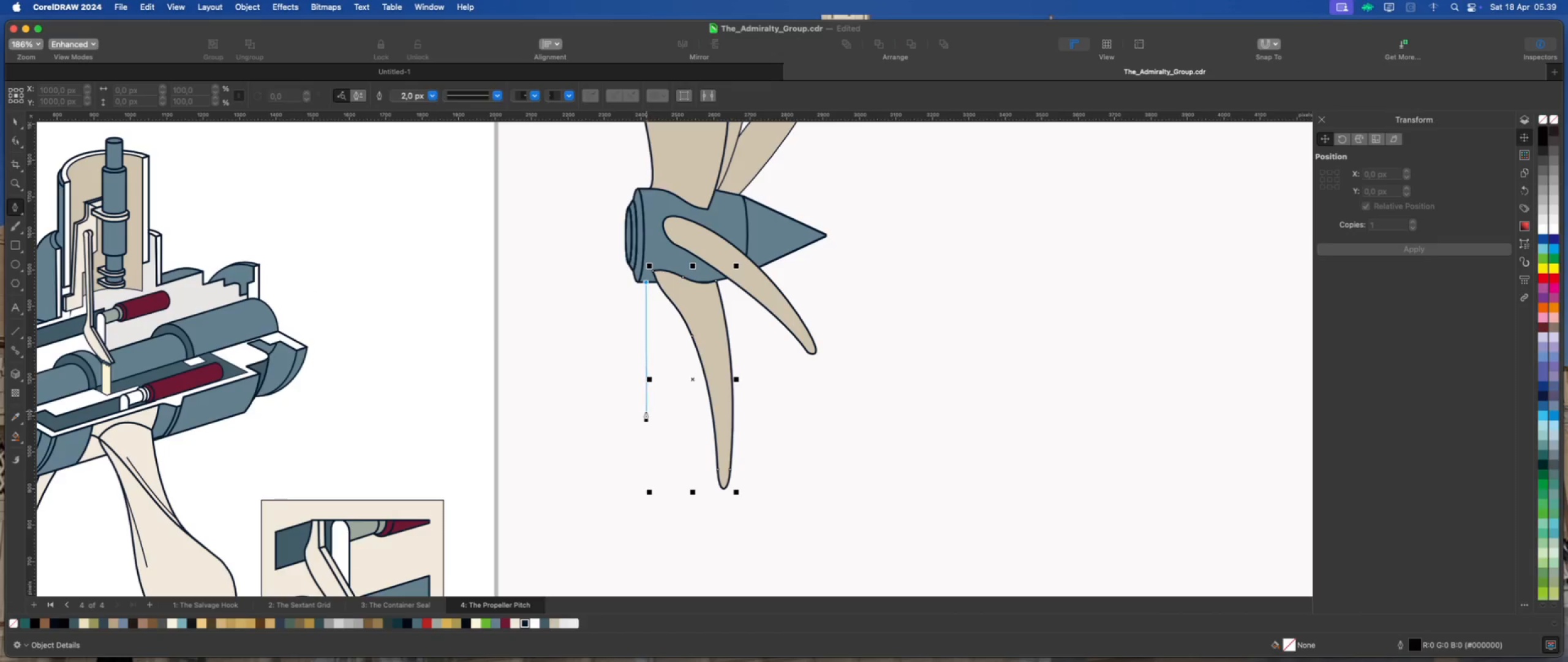 
wait(8.6)
 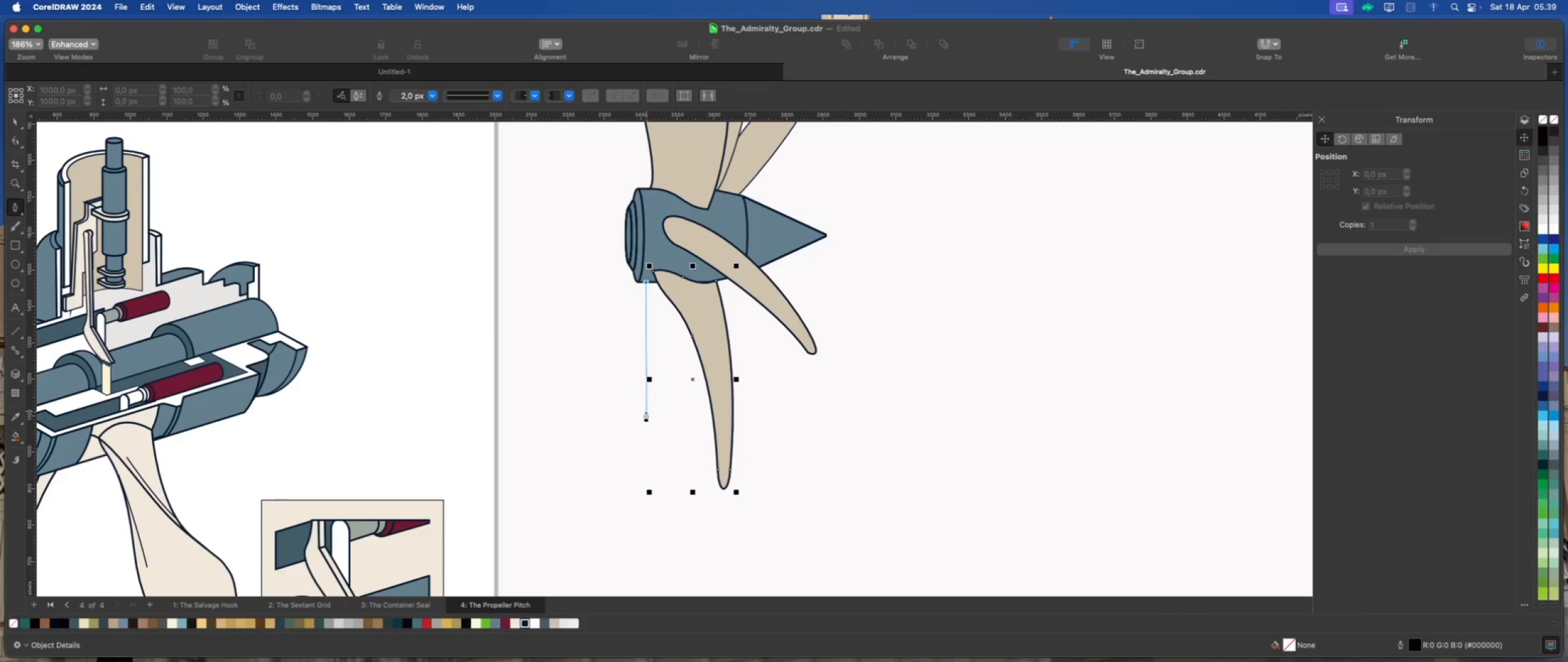 
left_click_drag(start_coordinate=[635, 382], to_coordinate=[635, 430])
 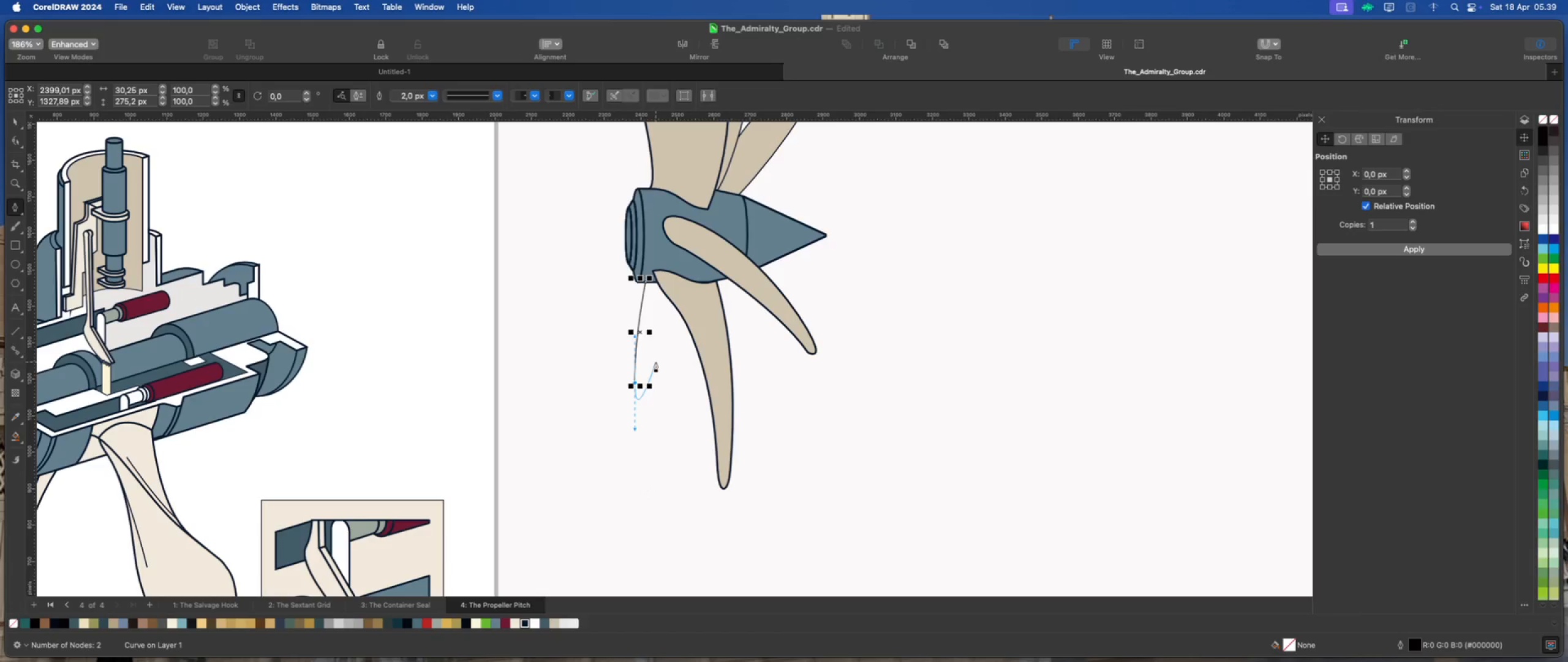 
left_click([656, 360])
 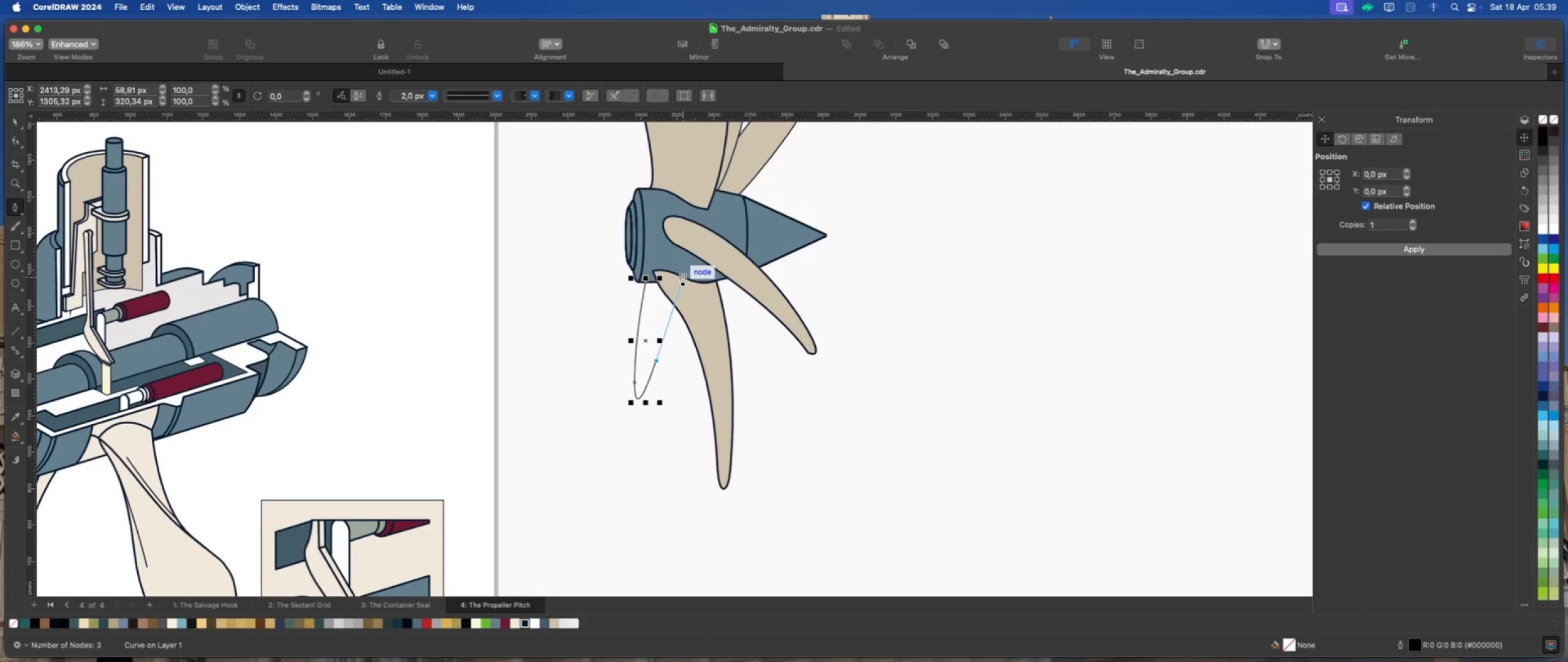 
left_click([680, 274])
 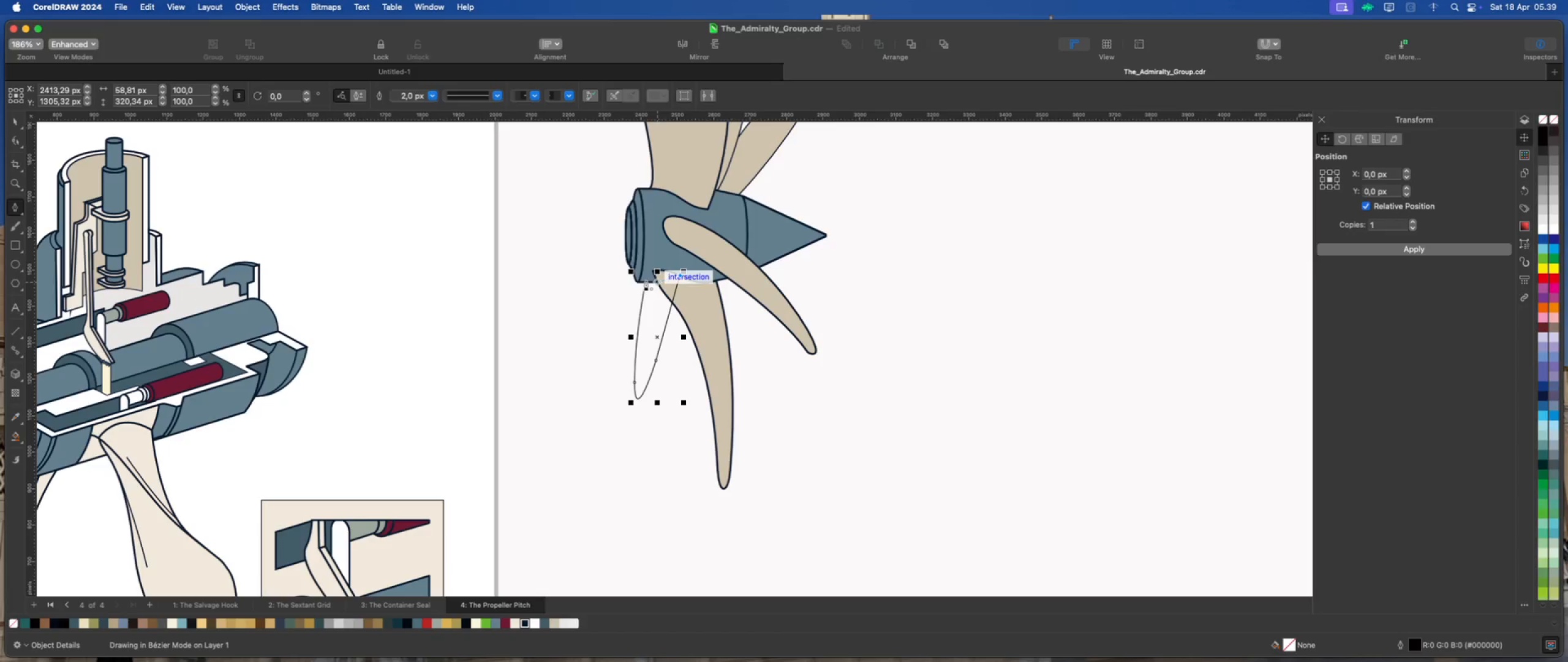 
left_click([645, 280])
 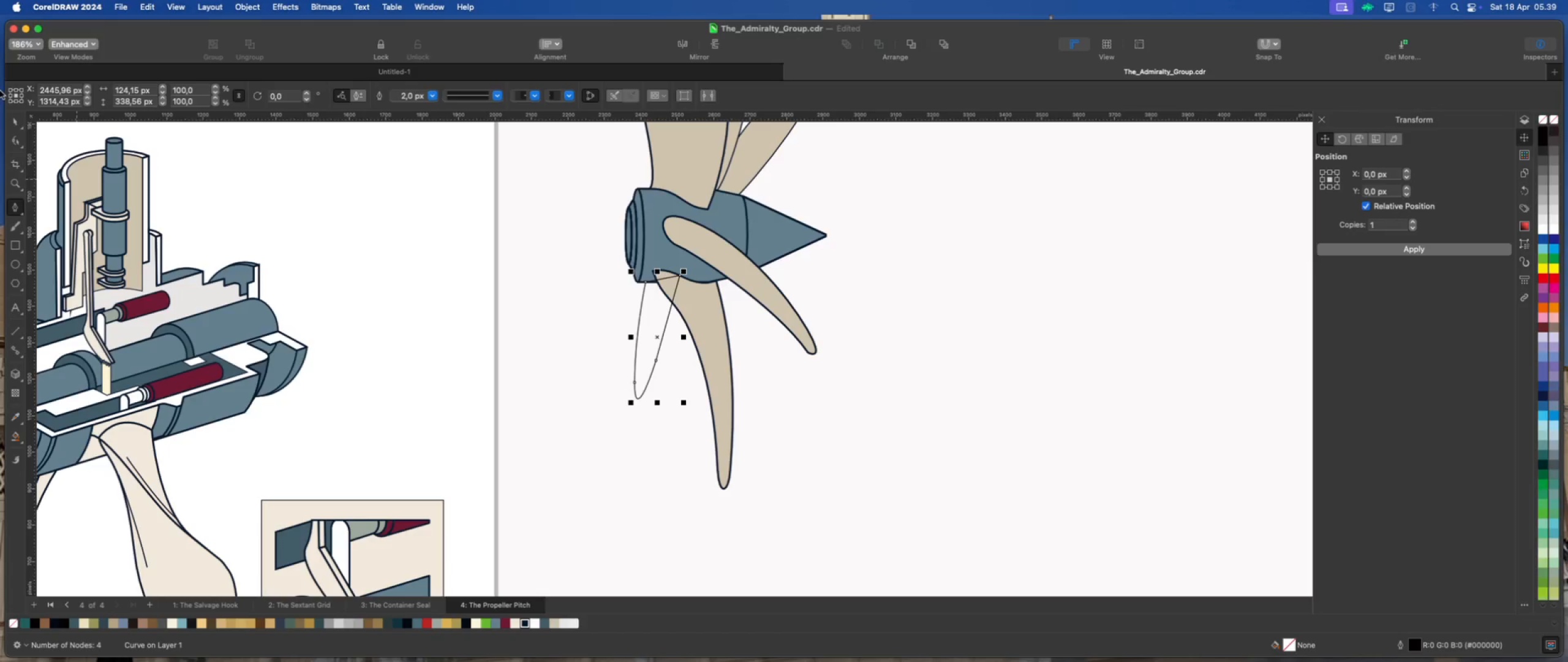 
left_click([15, 120])
 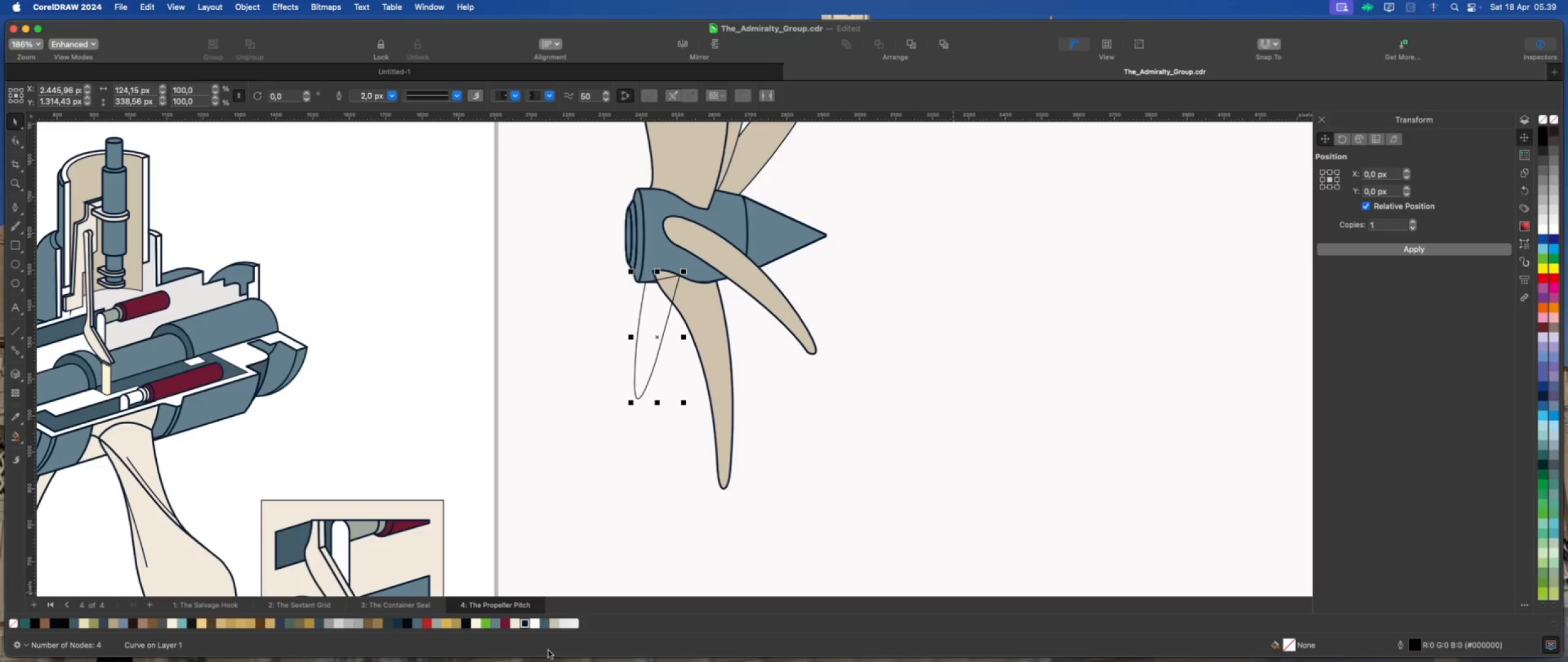 
left_click([552, 623])
 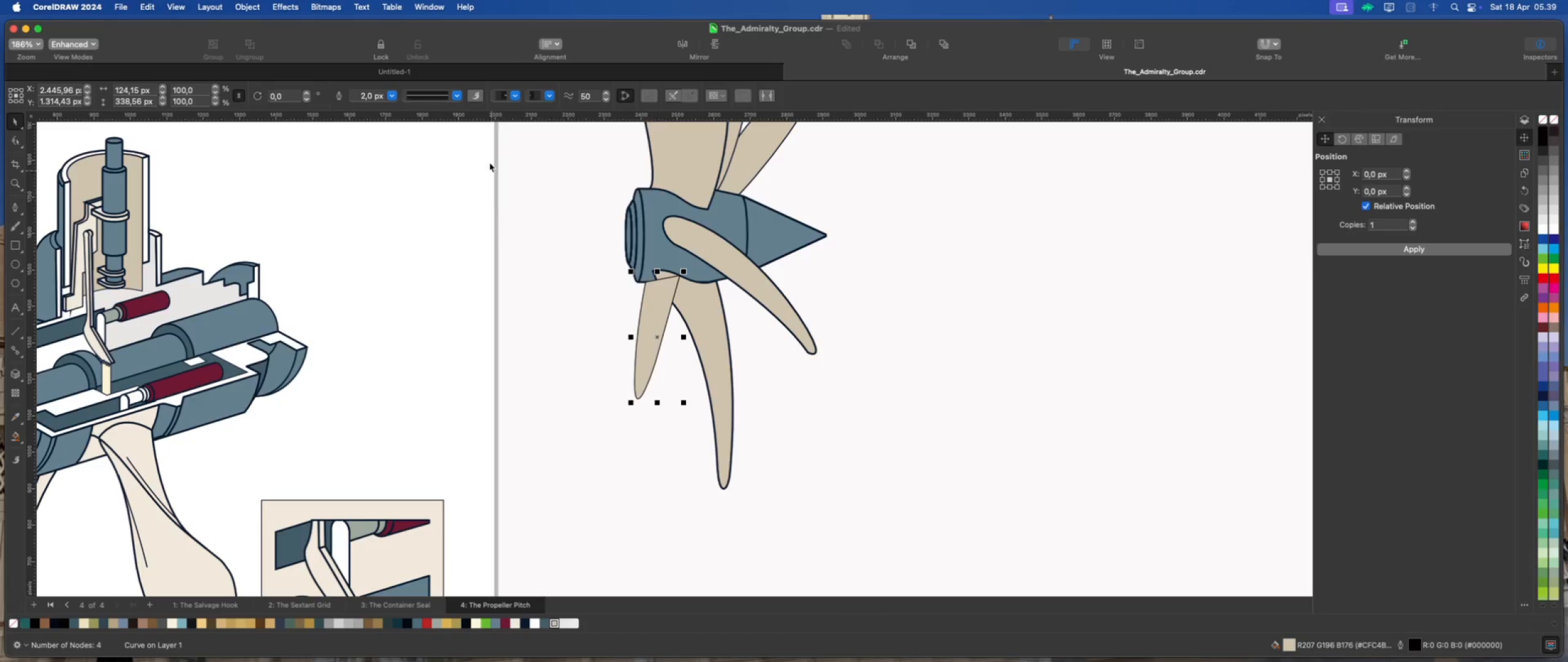 
left_click([393, 97])
 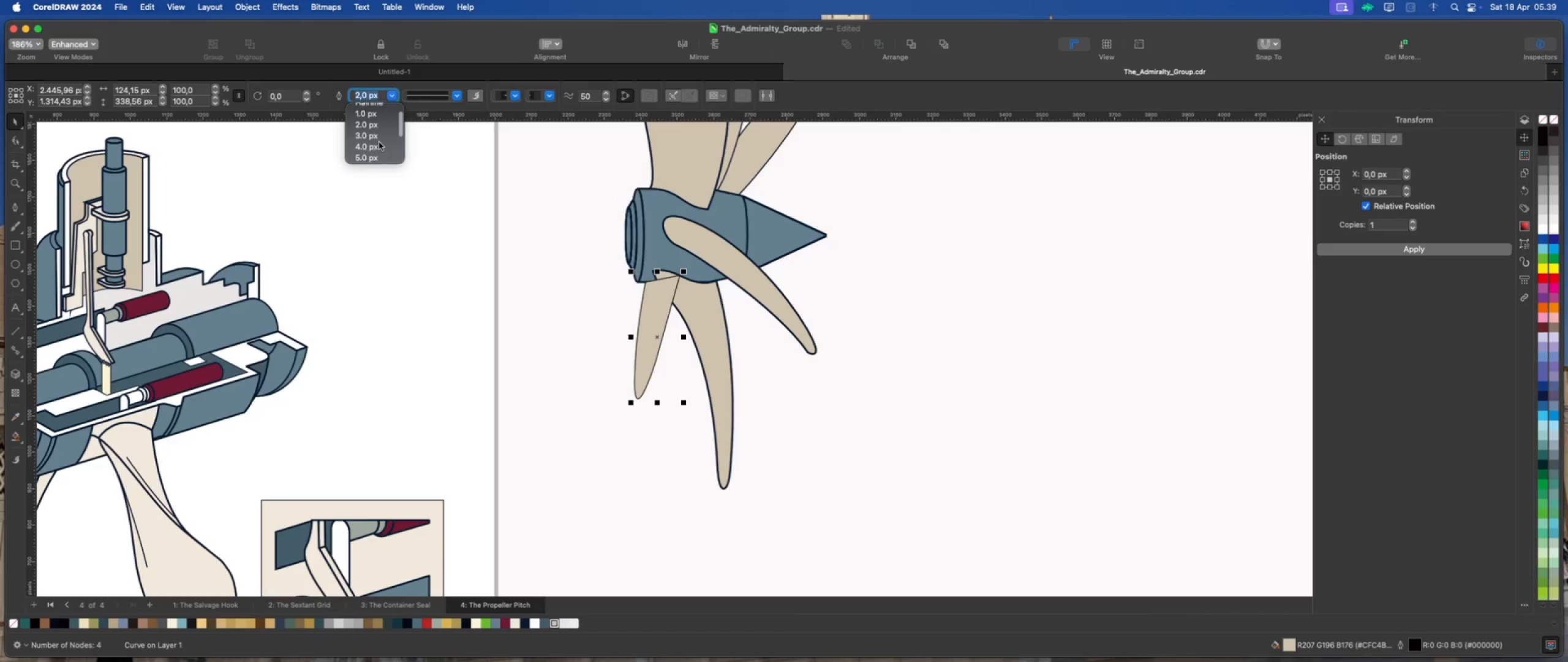 
left_click([373, 152])
 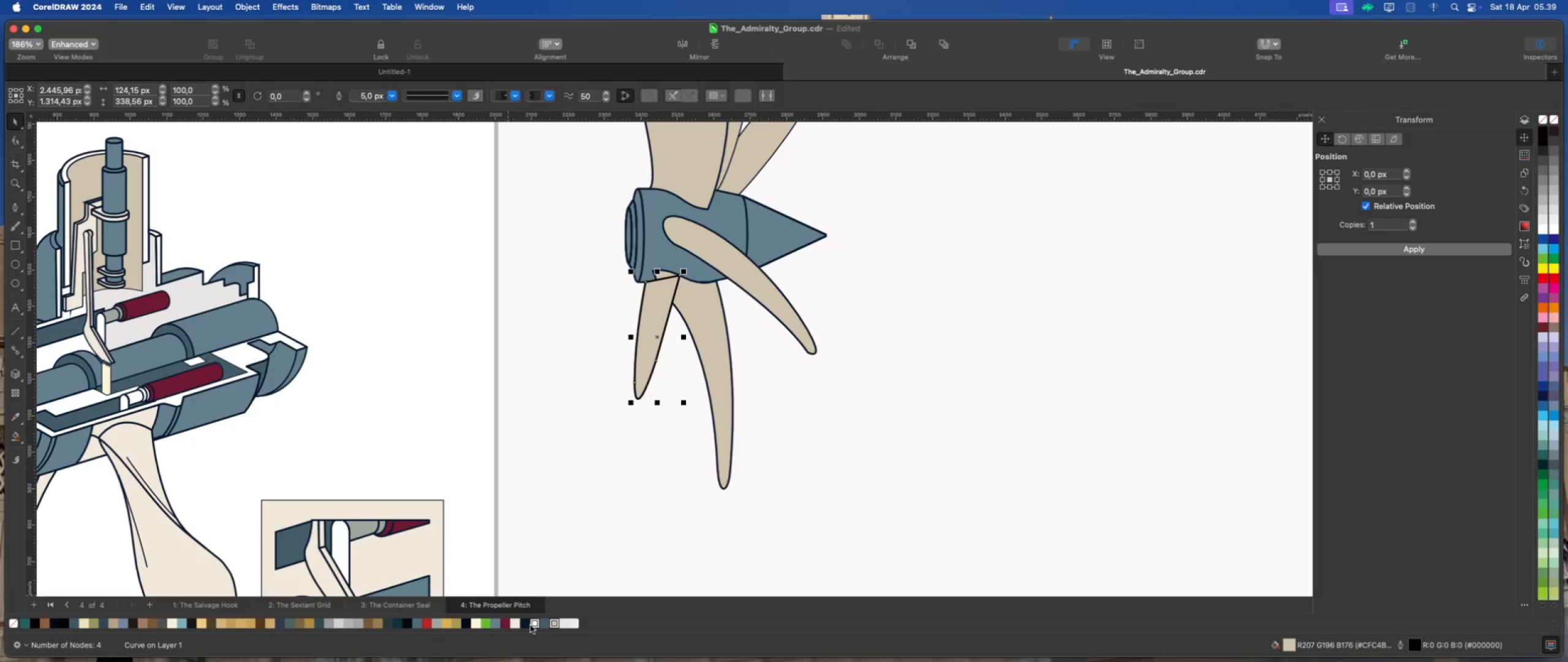 
scroll: coordinate [374, 151], scroll_direction: down, amount: 1.0
 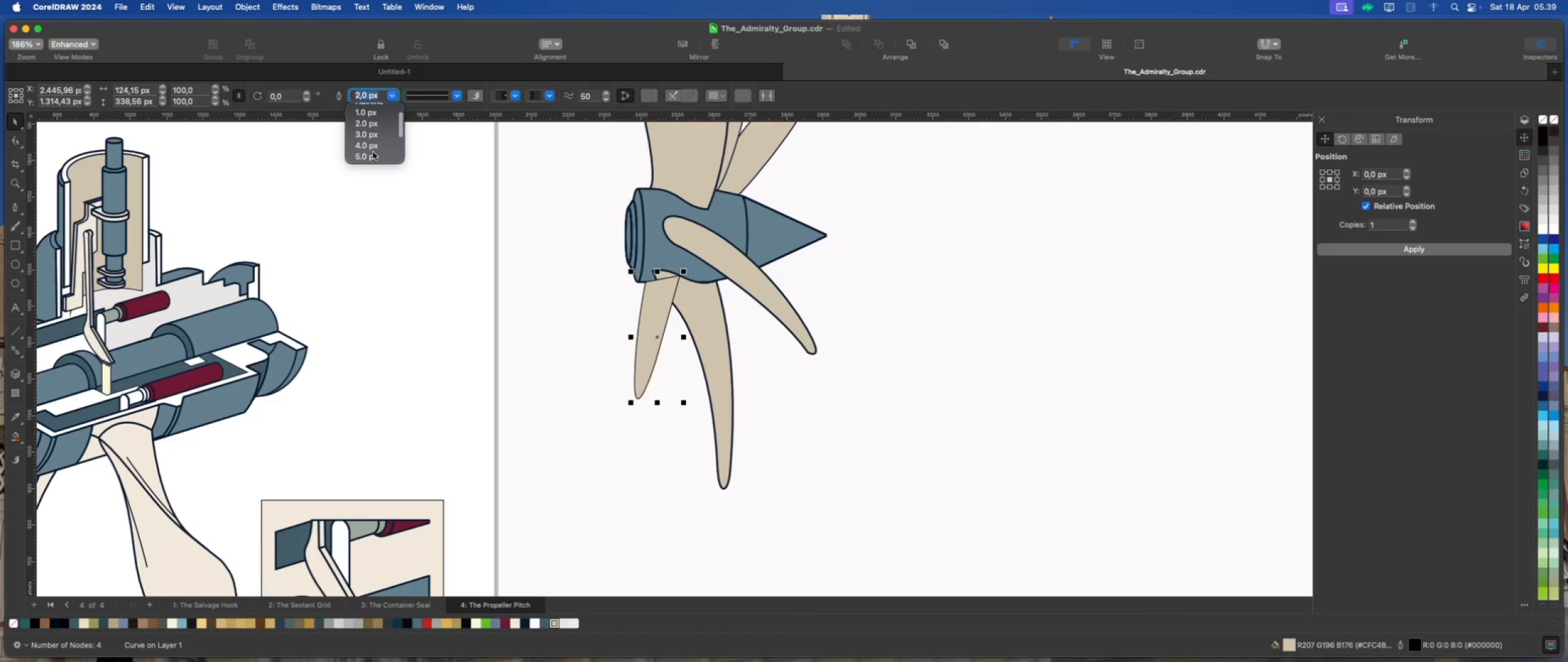 
right_click([528, 624])
 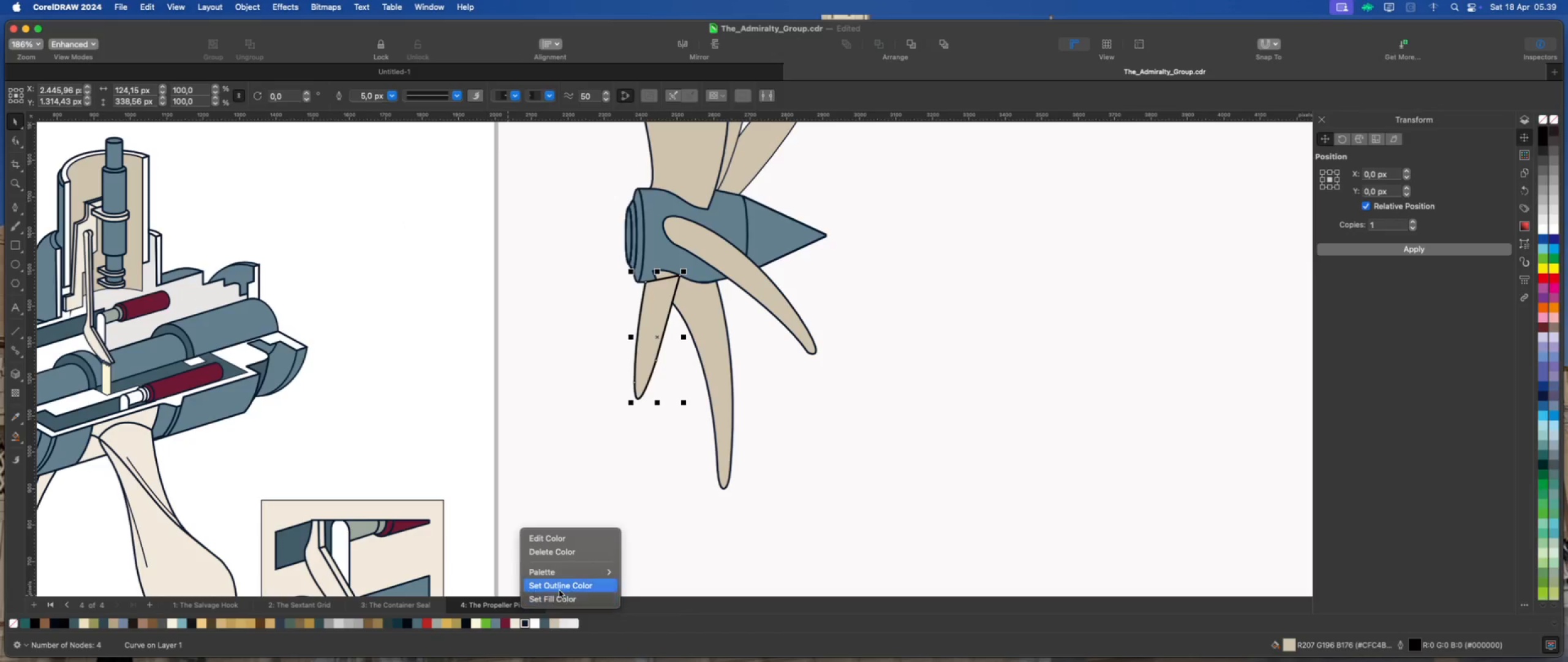 
left_click([562, 588])
 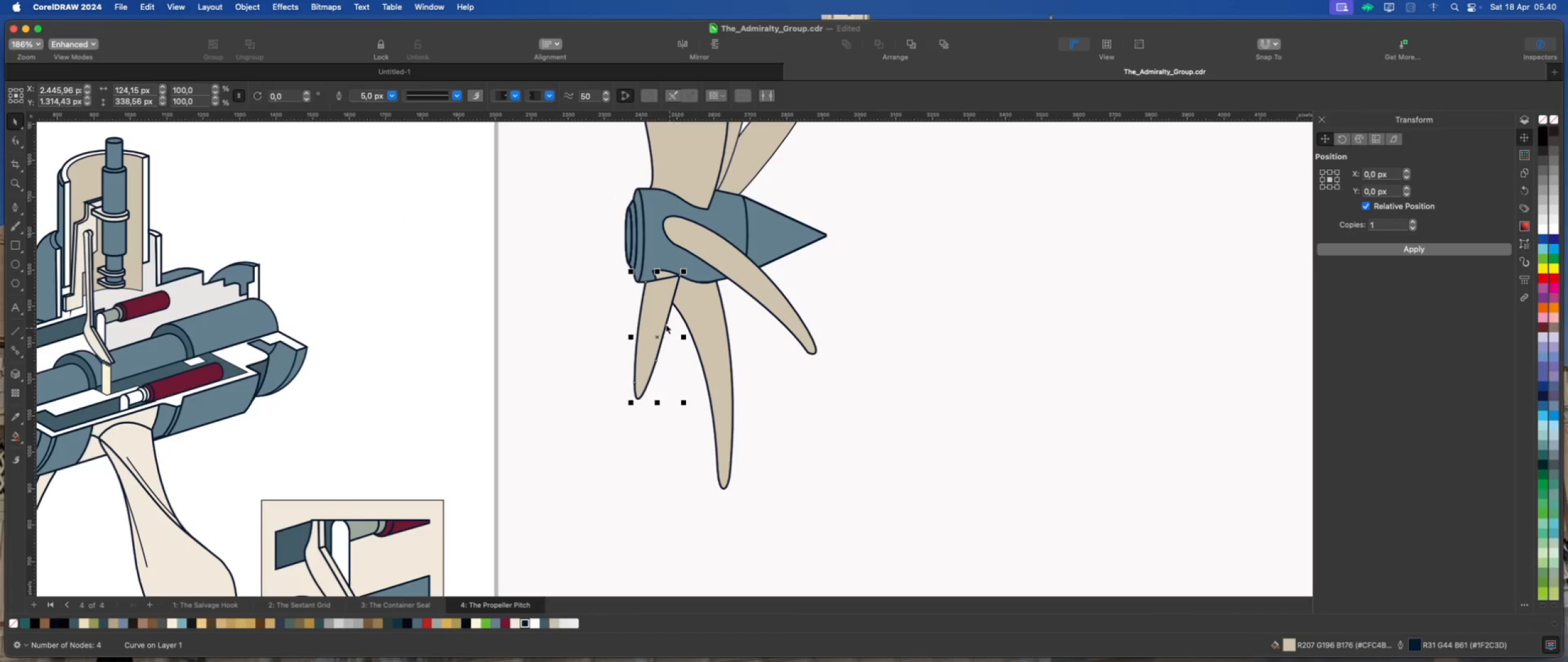 
wait(6.64)
 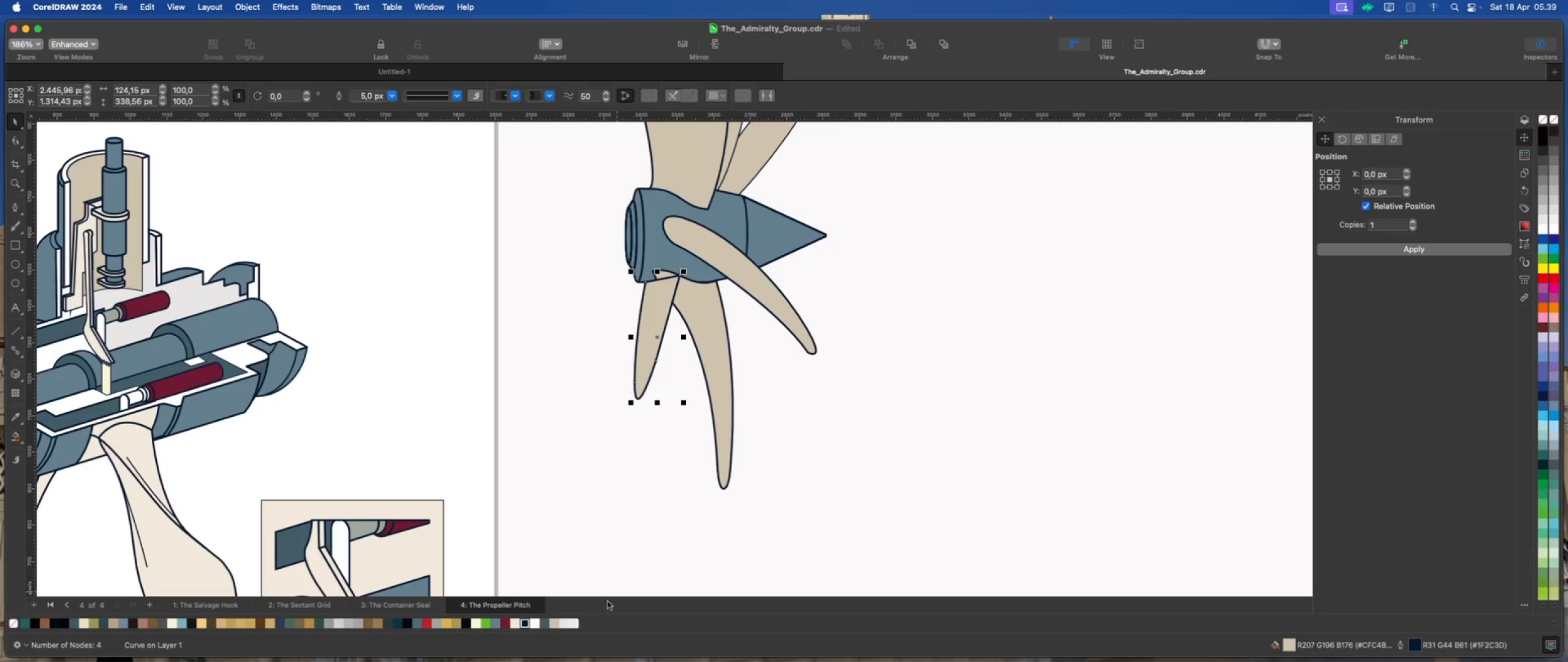 
left_click([812, 376])
 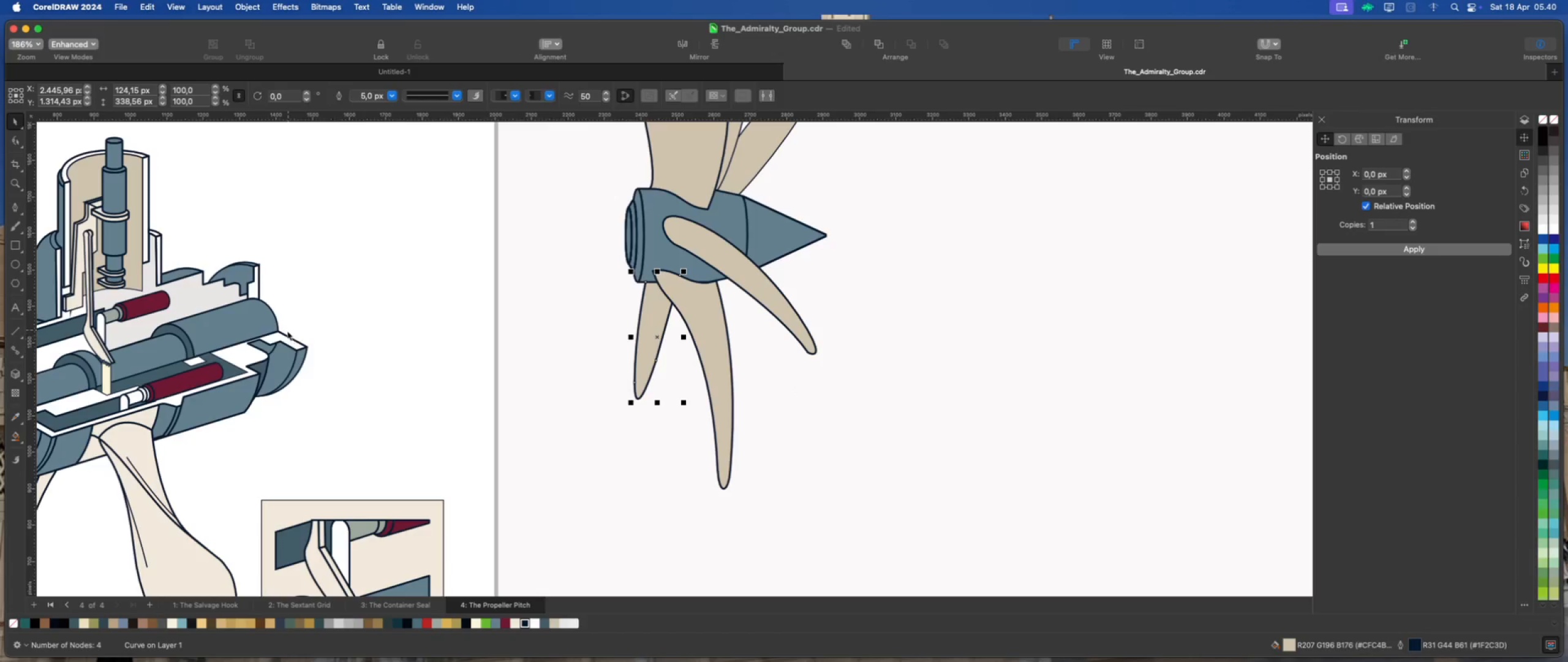 
left_click([15, 209])
 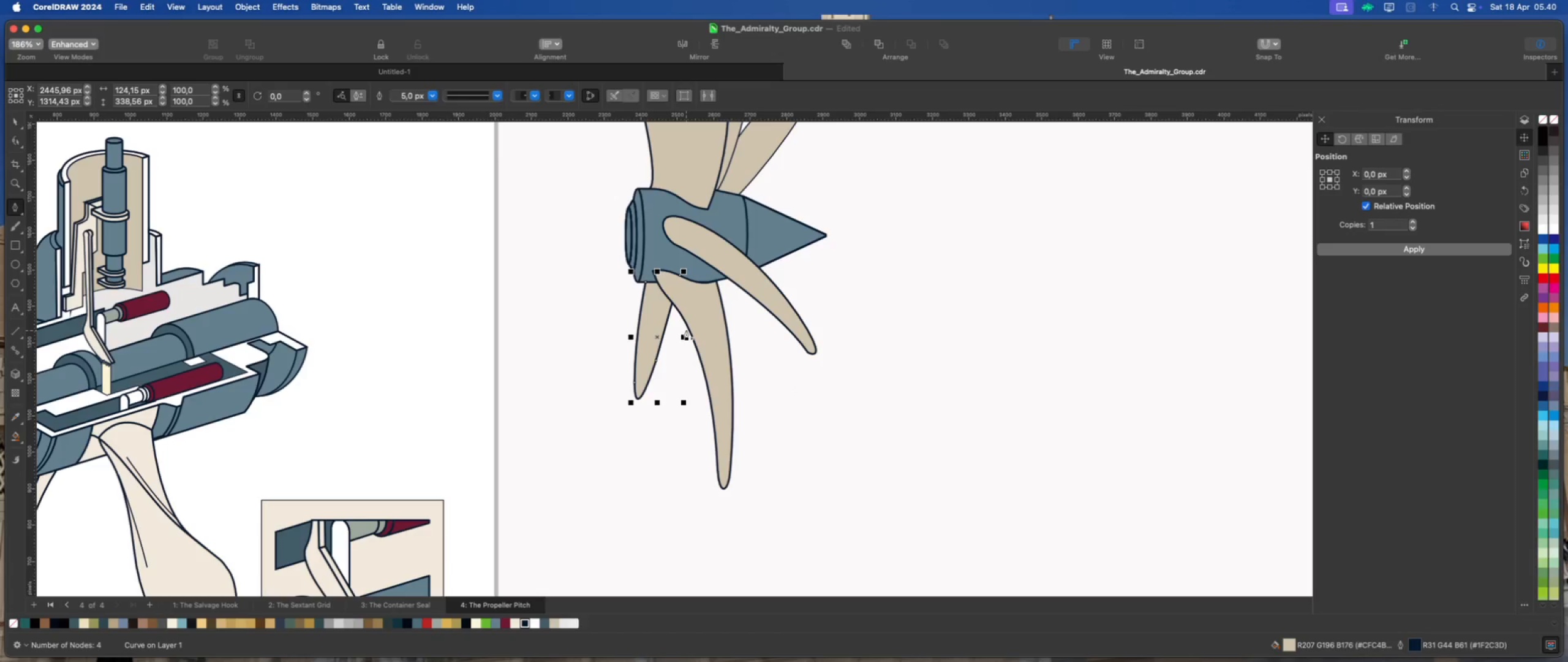 
scroll: coordinate [692, 327], scroll_direction: up, amount: 1.0
 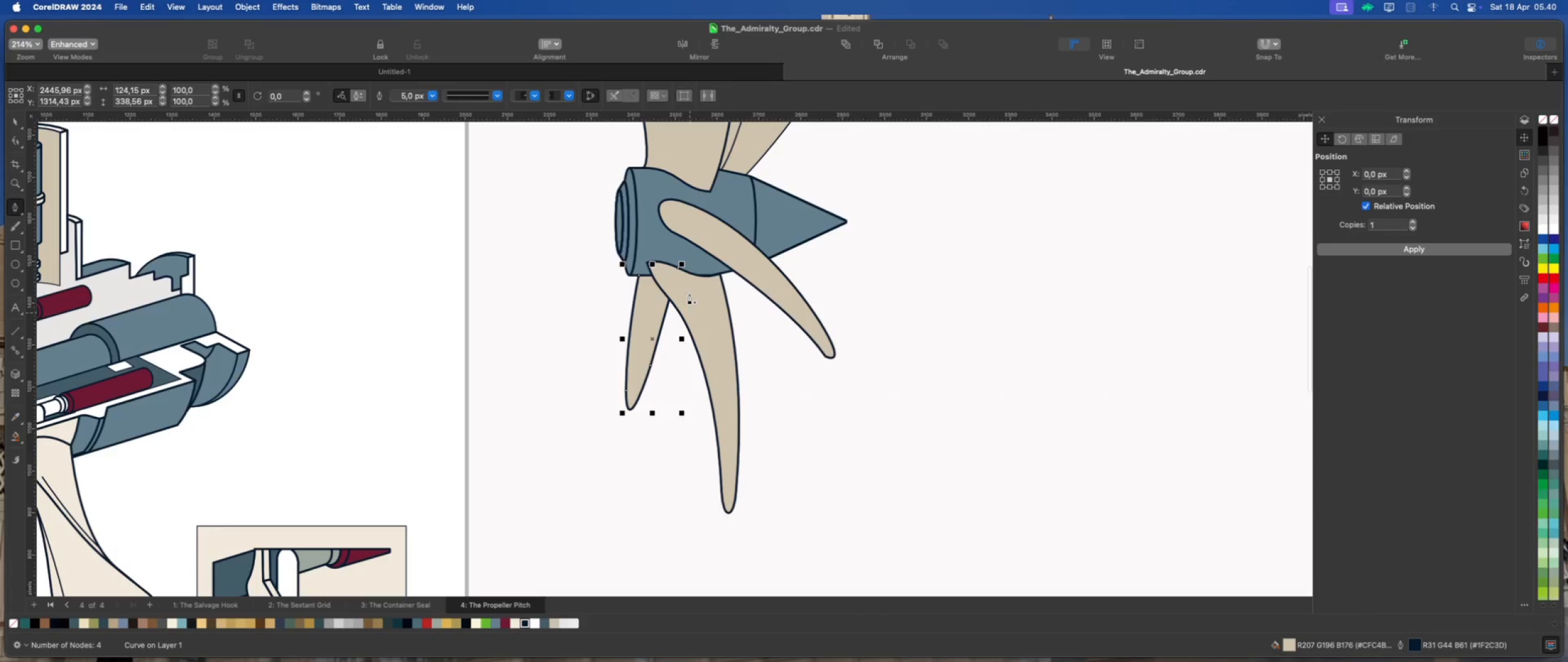 
mouse_move([694, 289])
 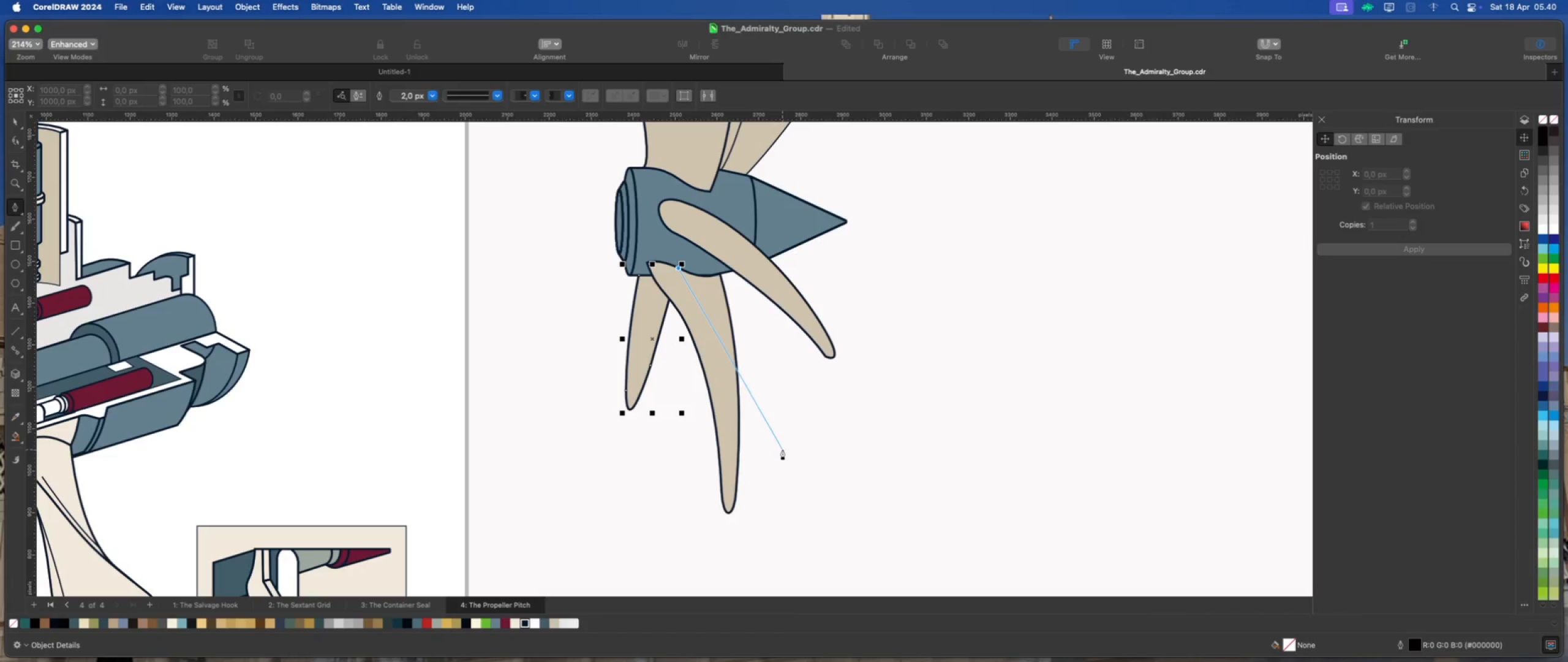 
left_click_drag(start_coordinate=[769, 442], to_coordinate=[793, 541])
 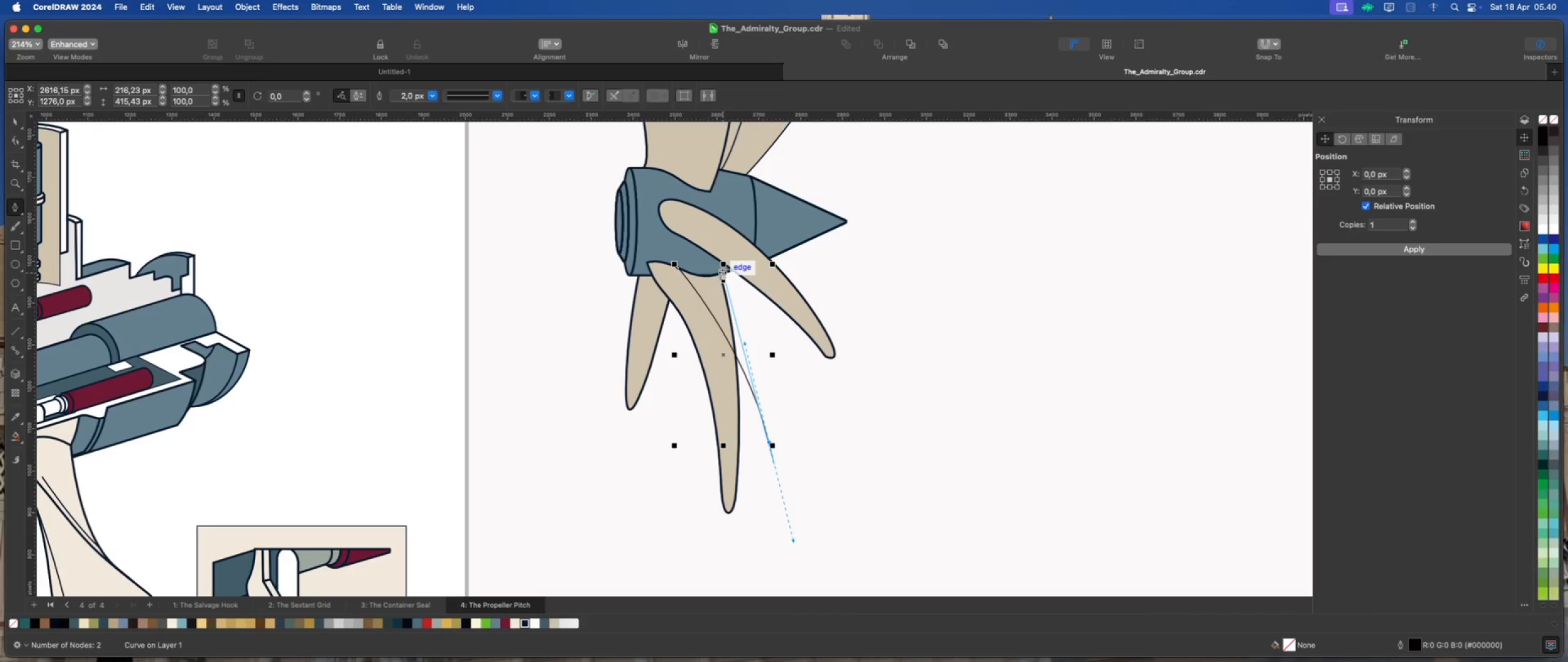 
wait(6.94)
 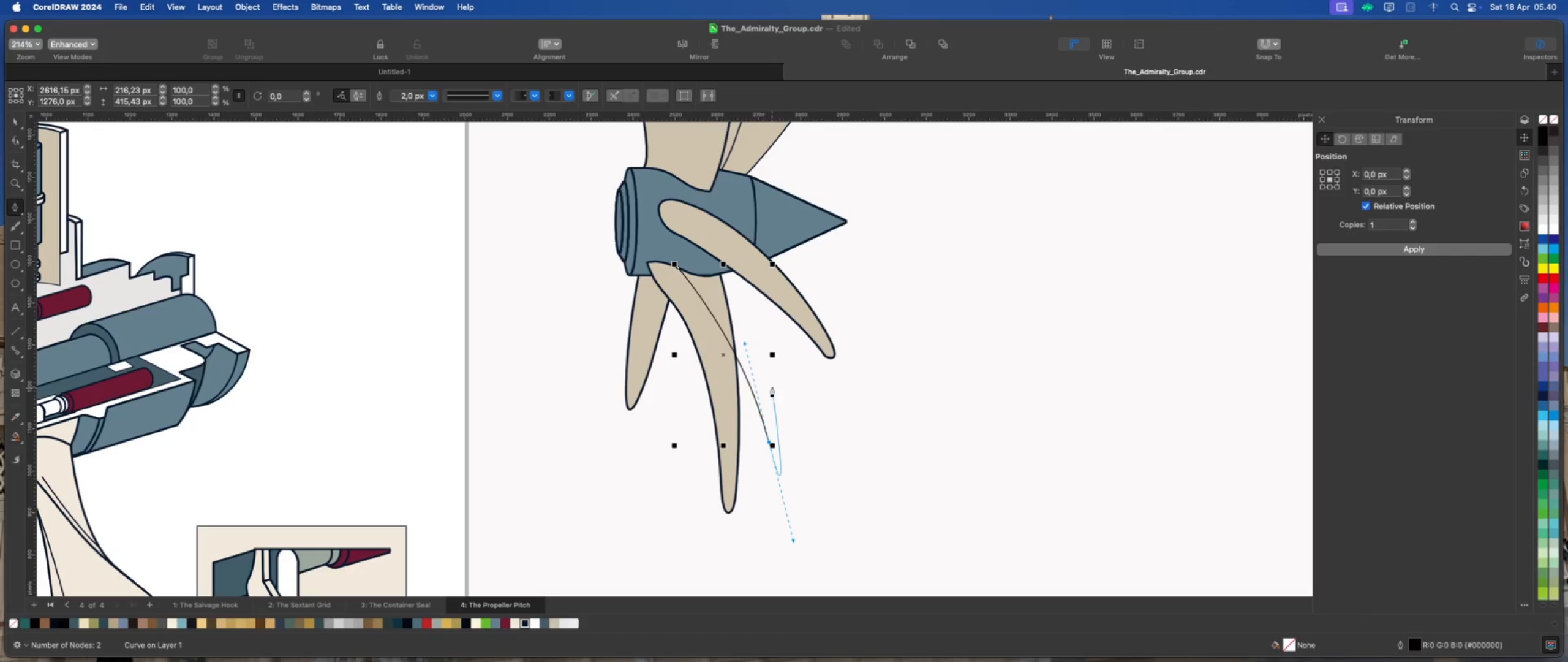 
left_click_drag(start_coordinate=[726, 272], to_coordinate=[670, 184])
 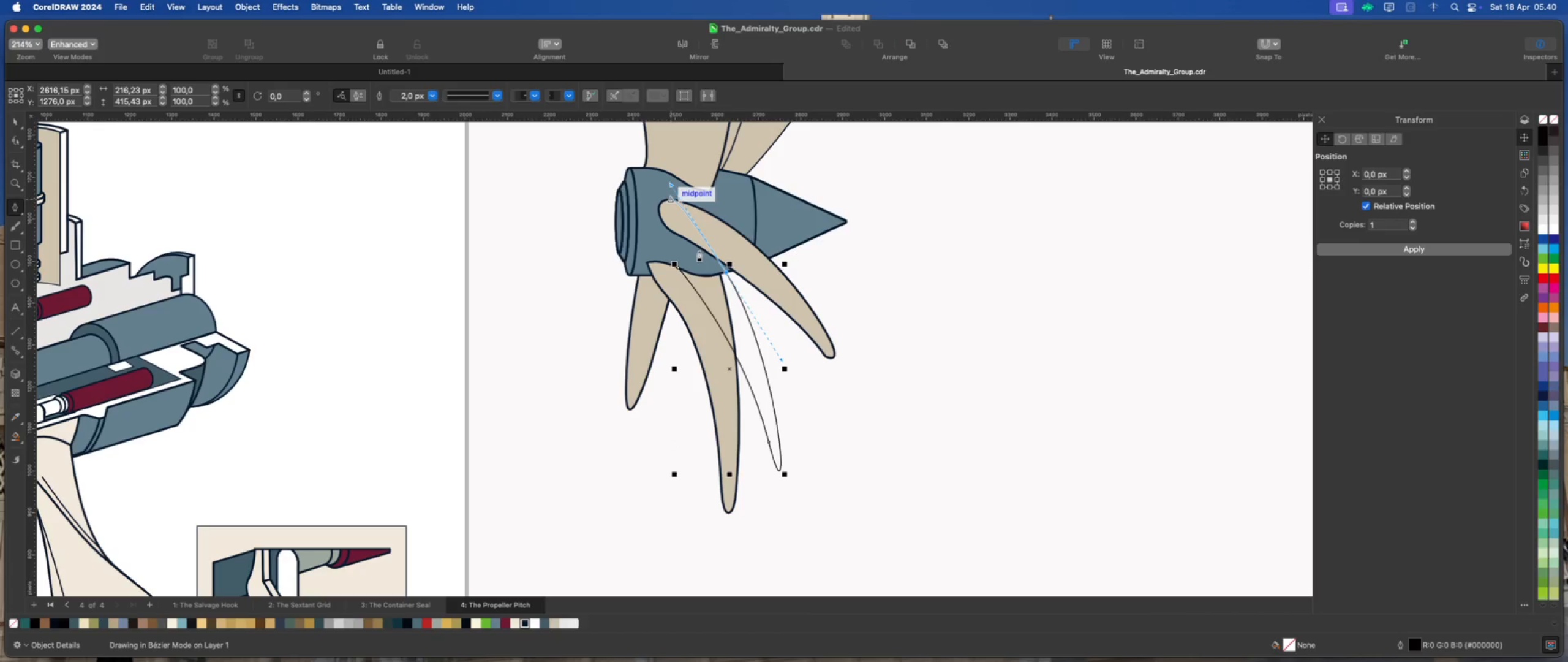 
hold_key(key=OptionLeft, duration=1.29)
left_click([726, 272])
 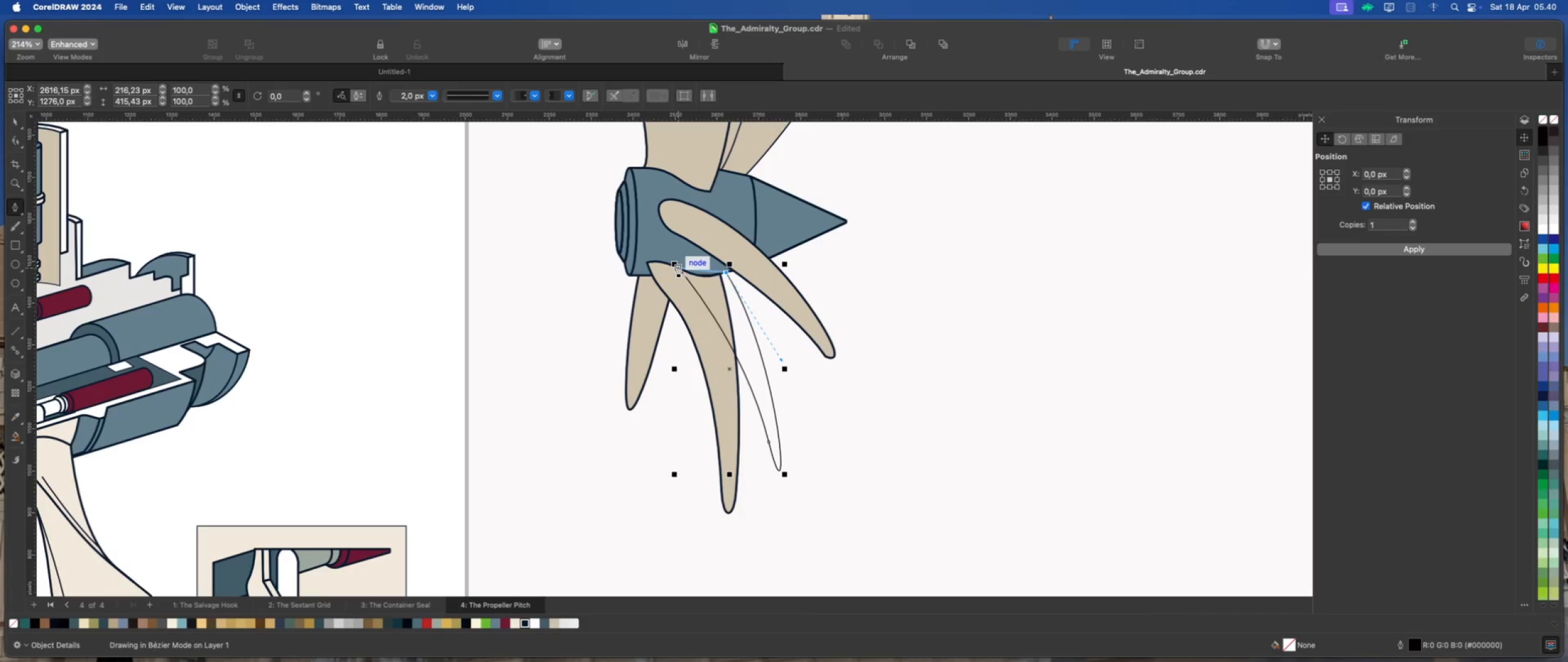 
left_click([678, 267])
 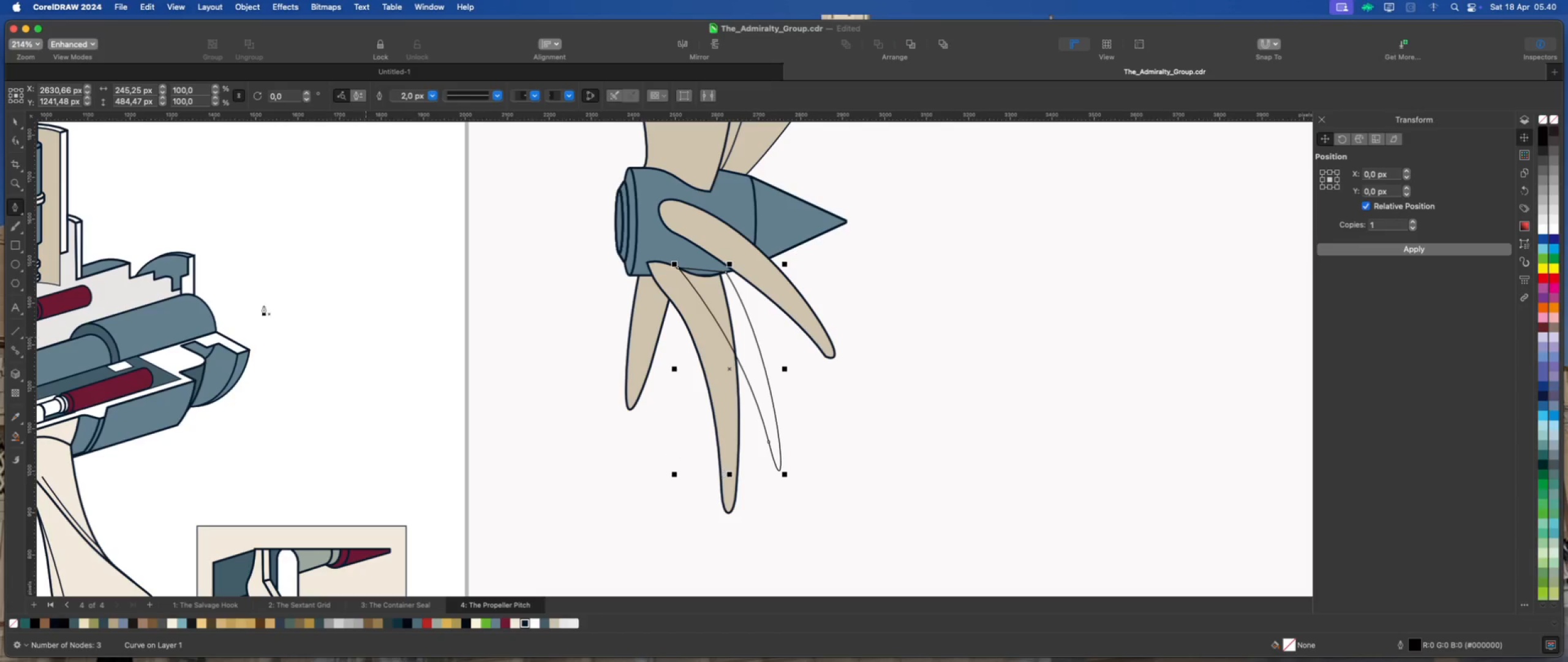 
left_click([18, 142])
 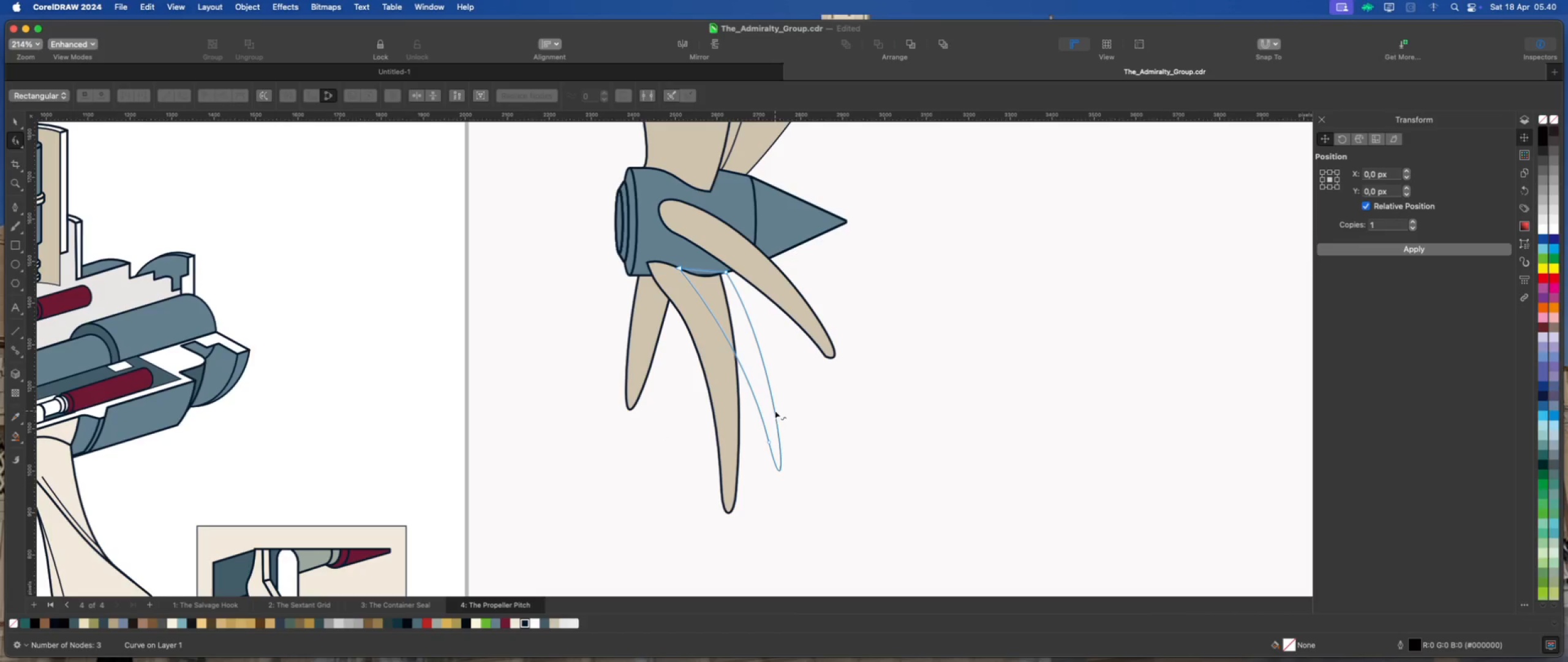 
double_click([775, 411])
 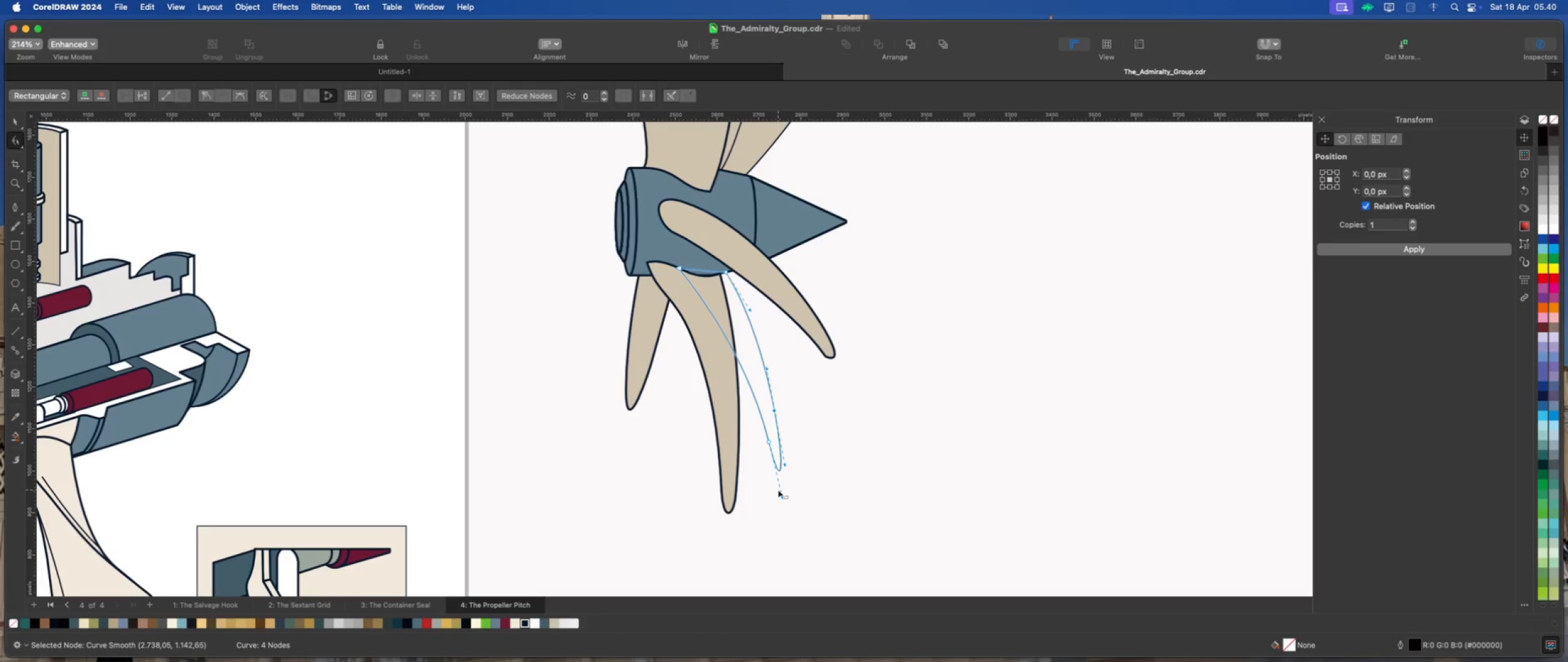 
left_click_drag(start_coordinate=[782, 499], to_coordinate=[771, 463])
 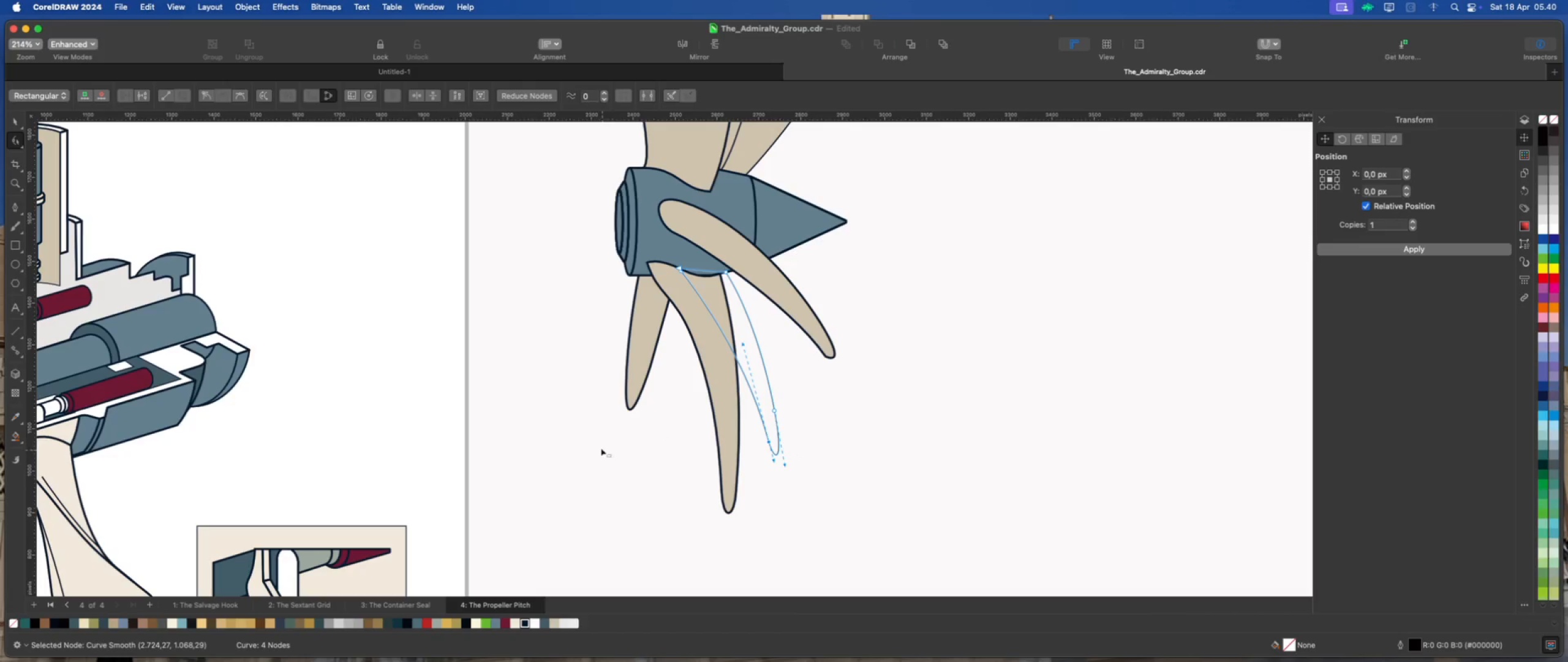 
hold_key(key=ShiftLeft, duration=2.21)
 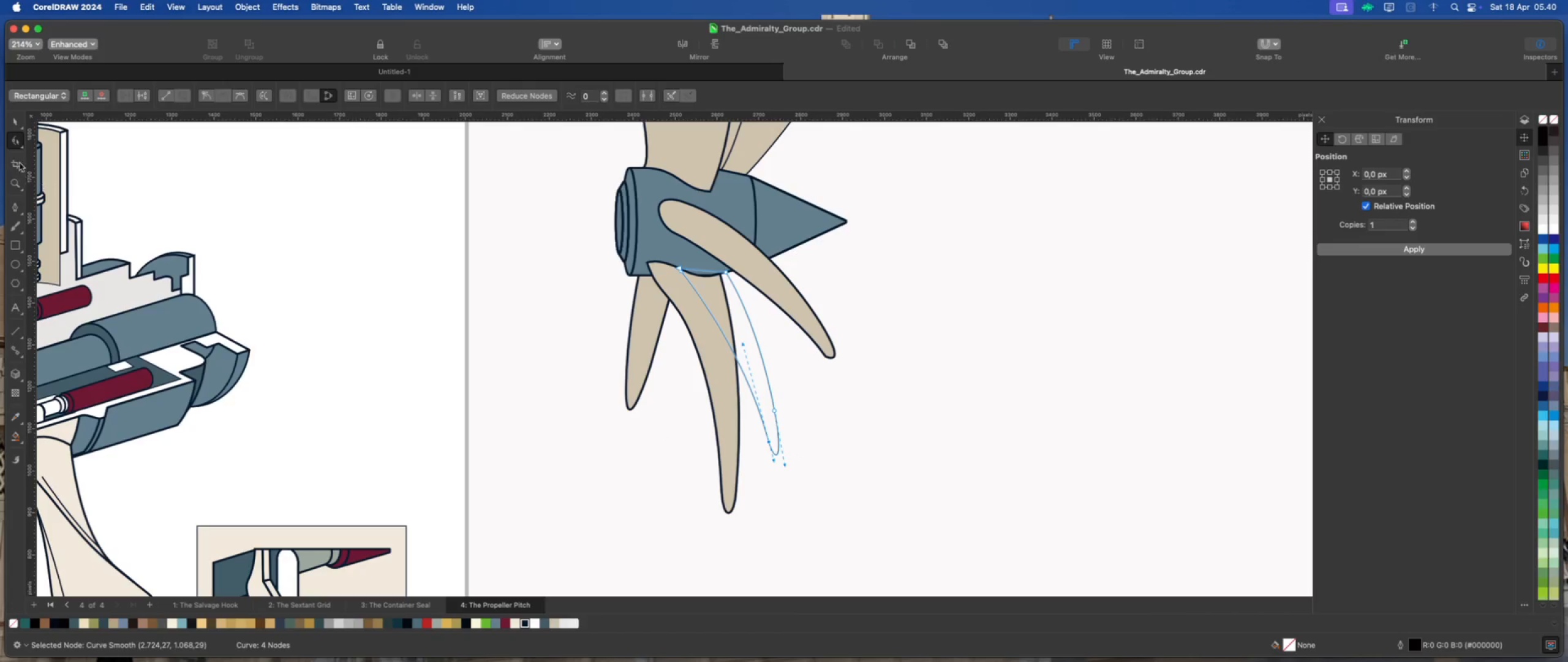 
left_click([18, 118])
 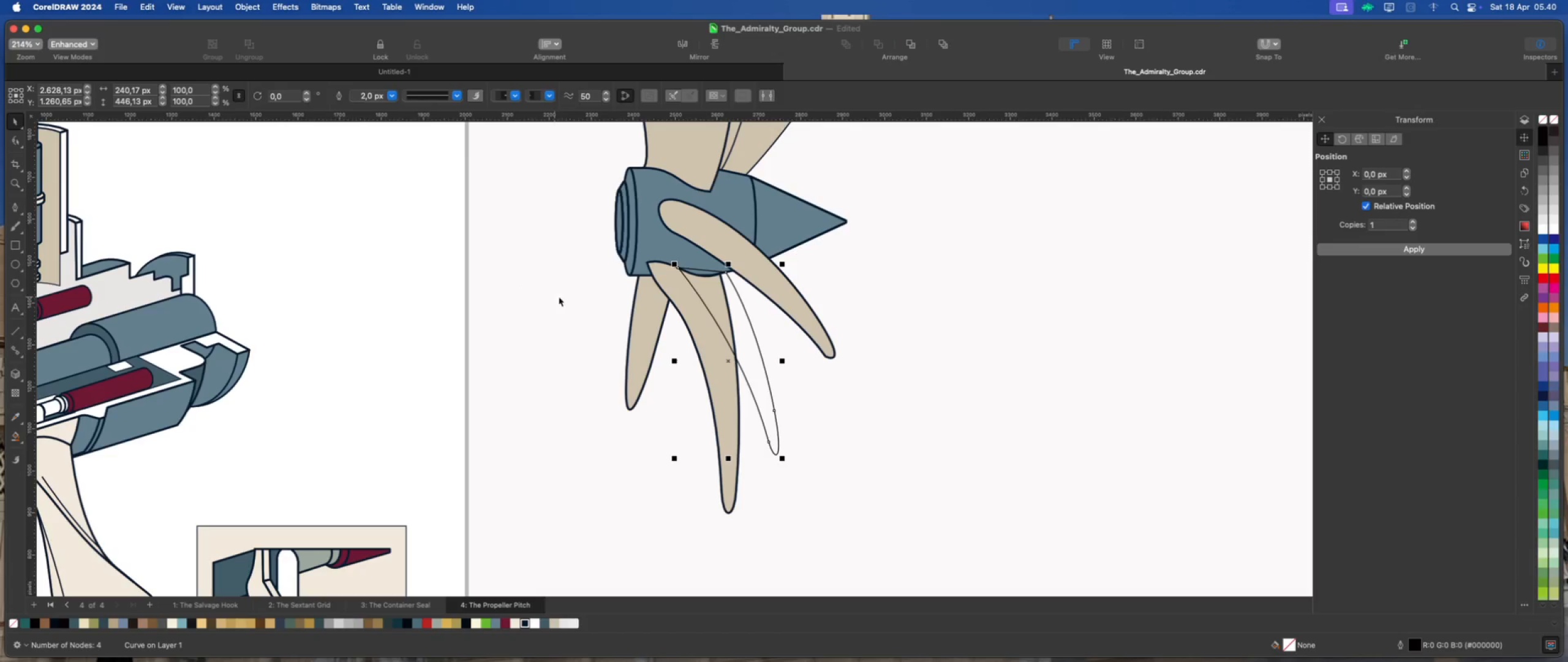 
scroll: coordinate [687, 308], scroll_direction: up, amount: 1.0
 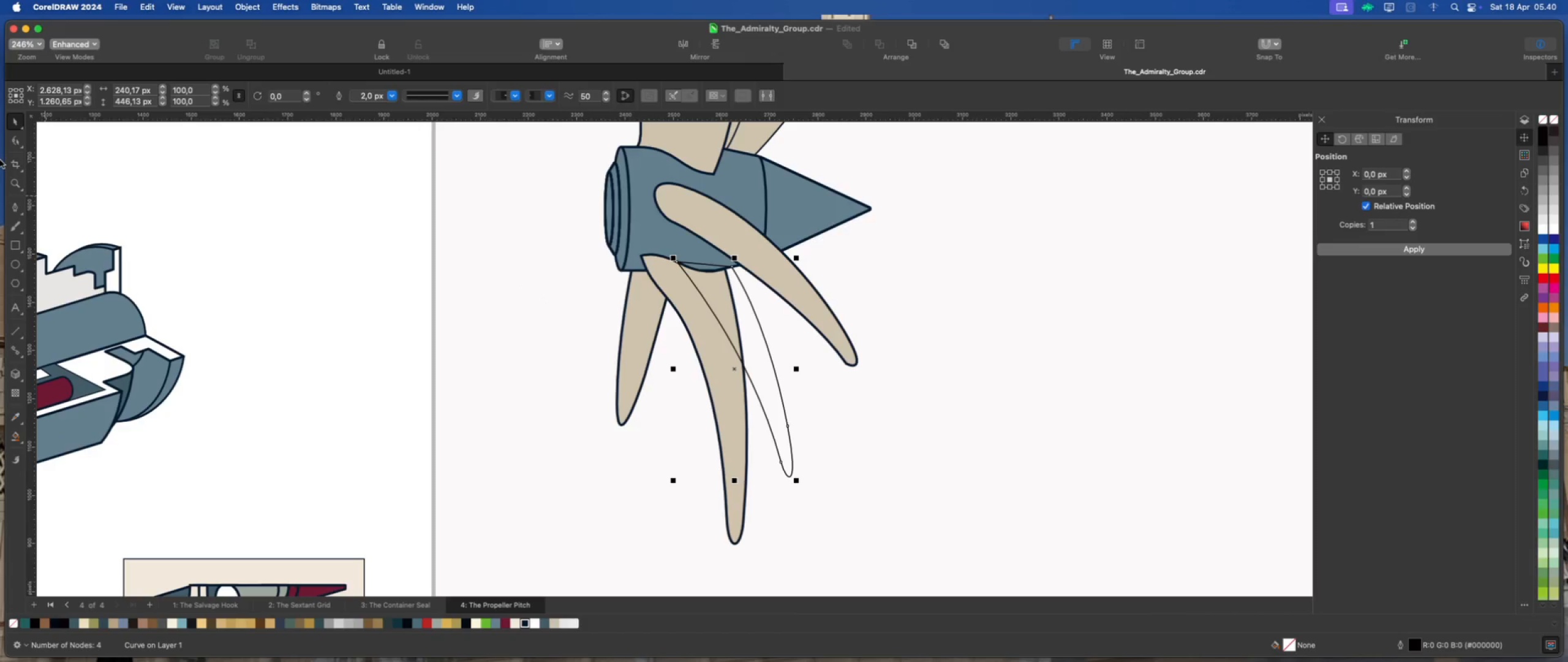 
left_click([19, 142])
 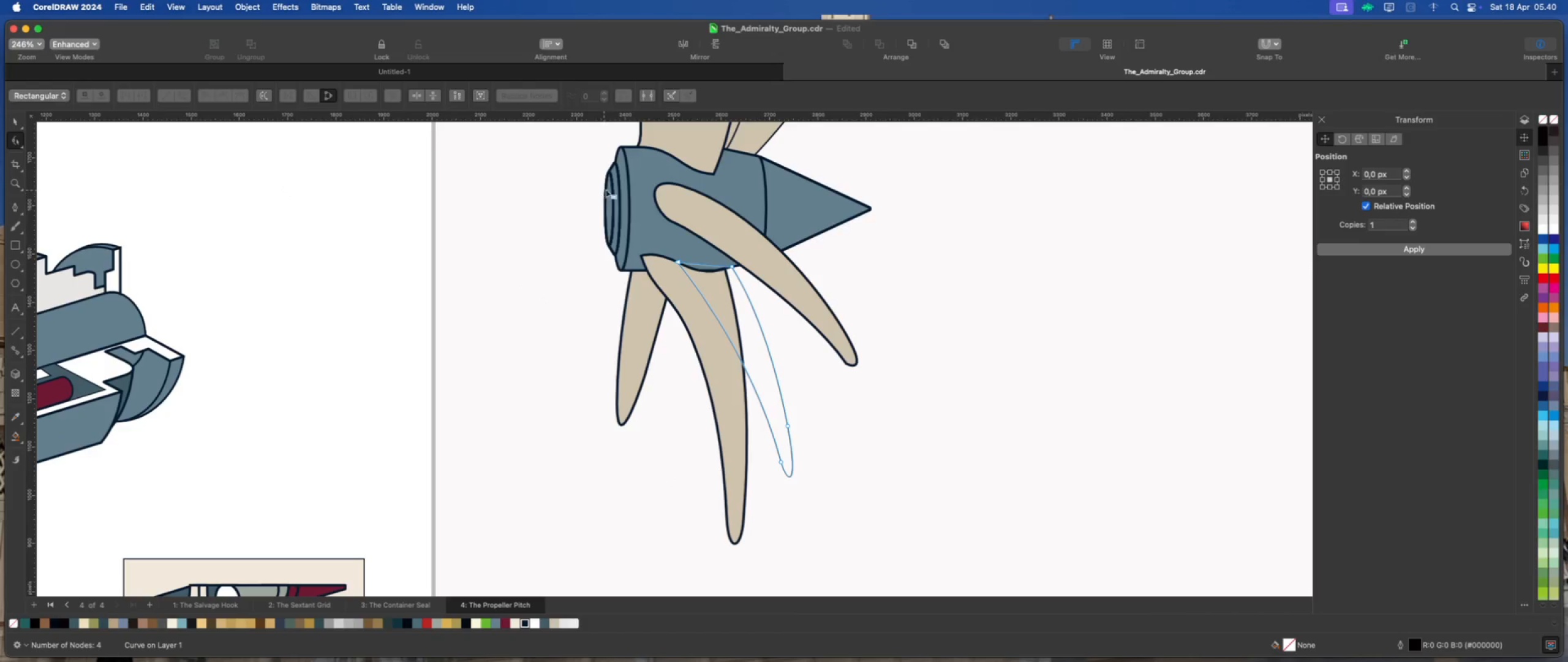 
scroll: coordinate [685, 173], scroll_direction: up, amount: 4.0
 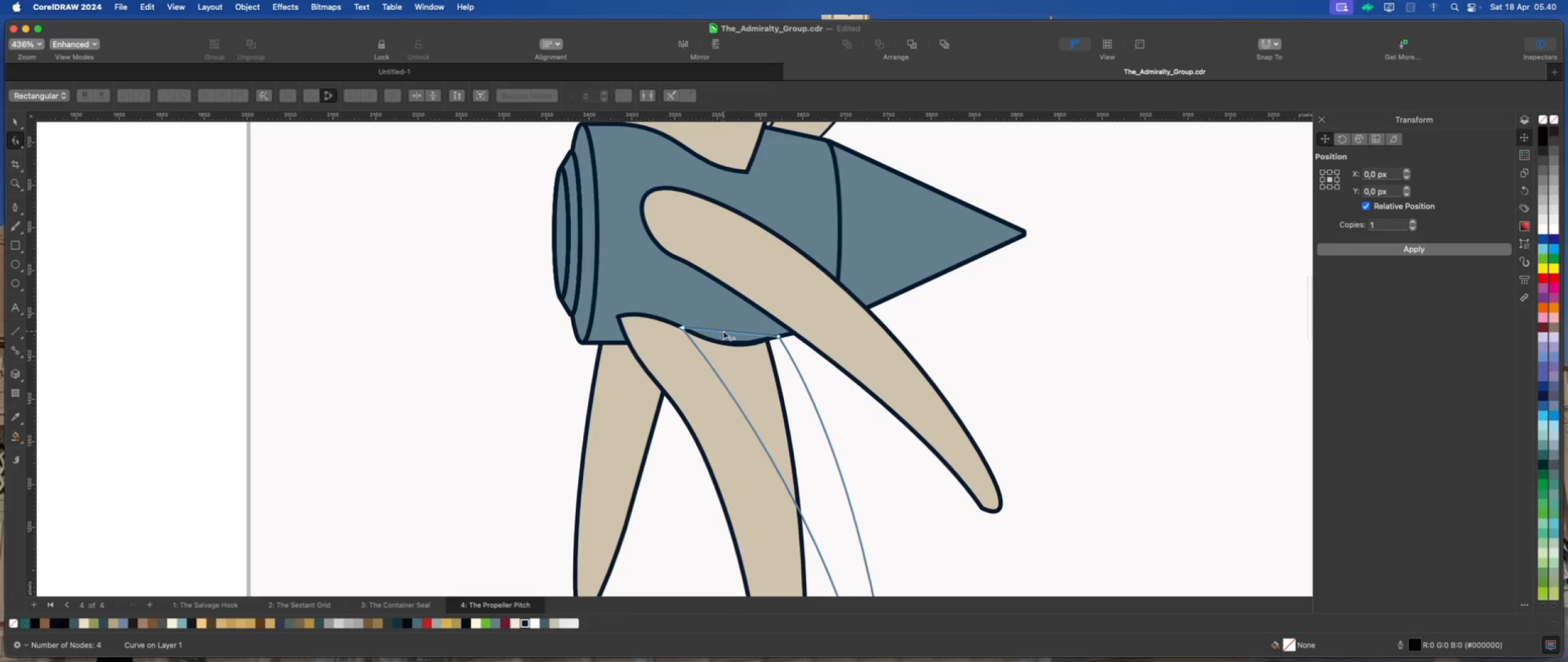 
right_click([725, 331])
 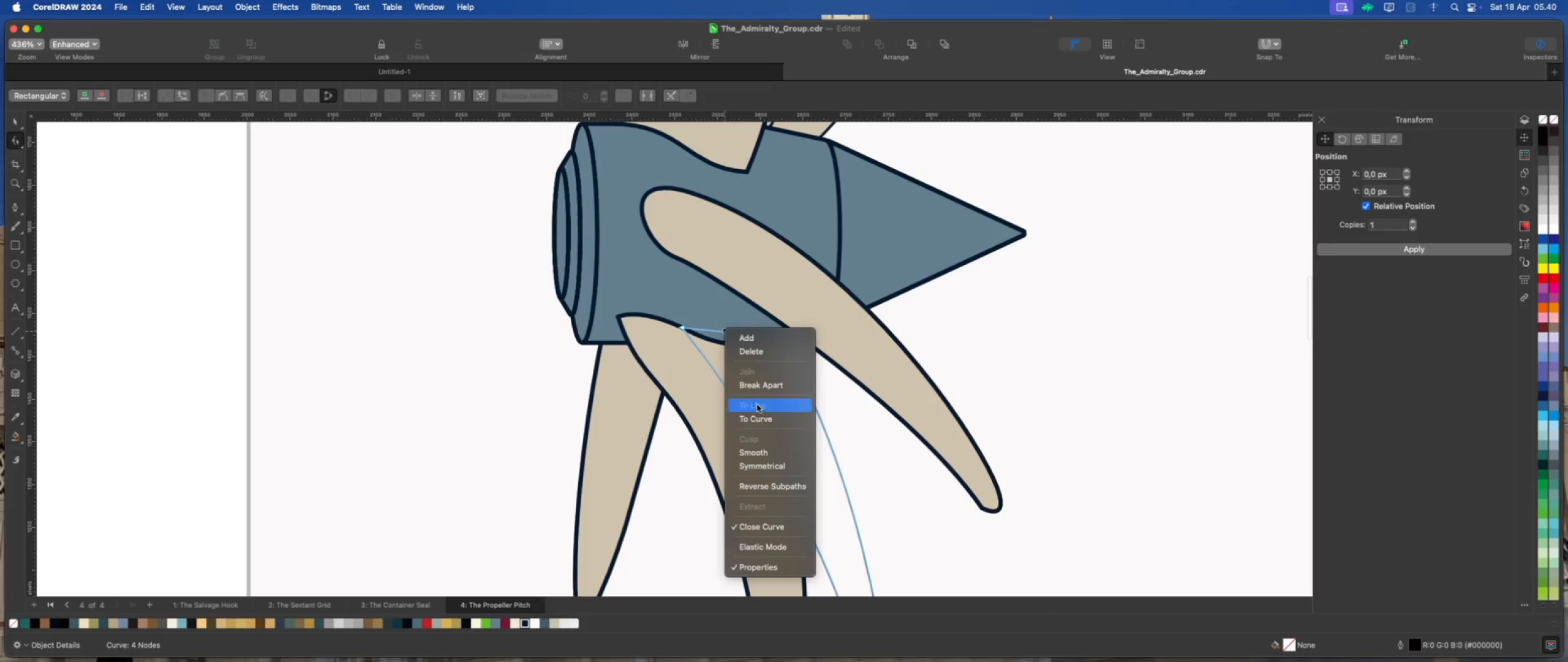 
left_click([761, 422])
 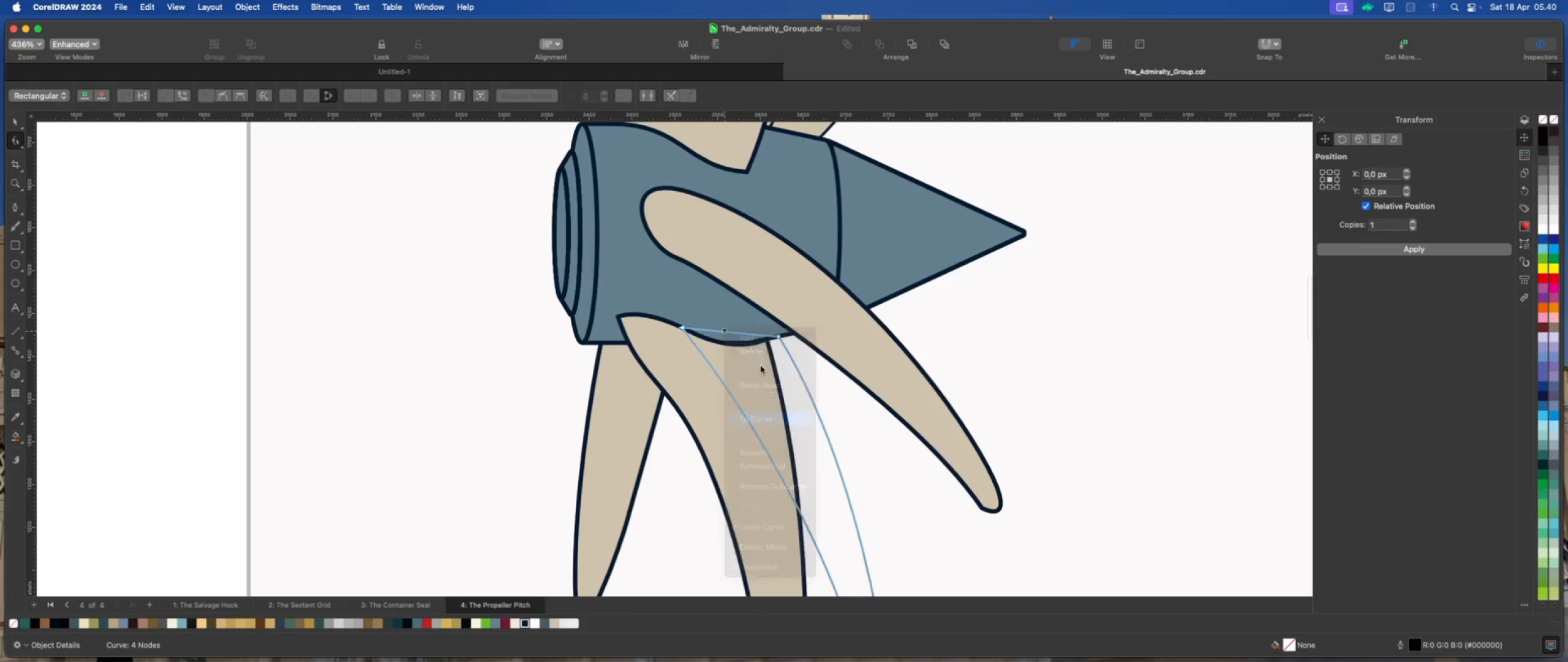 
scroll: coordinate [717, 331], scroll_direction: up, amount: 6.0
 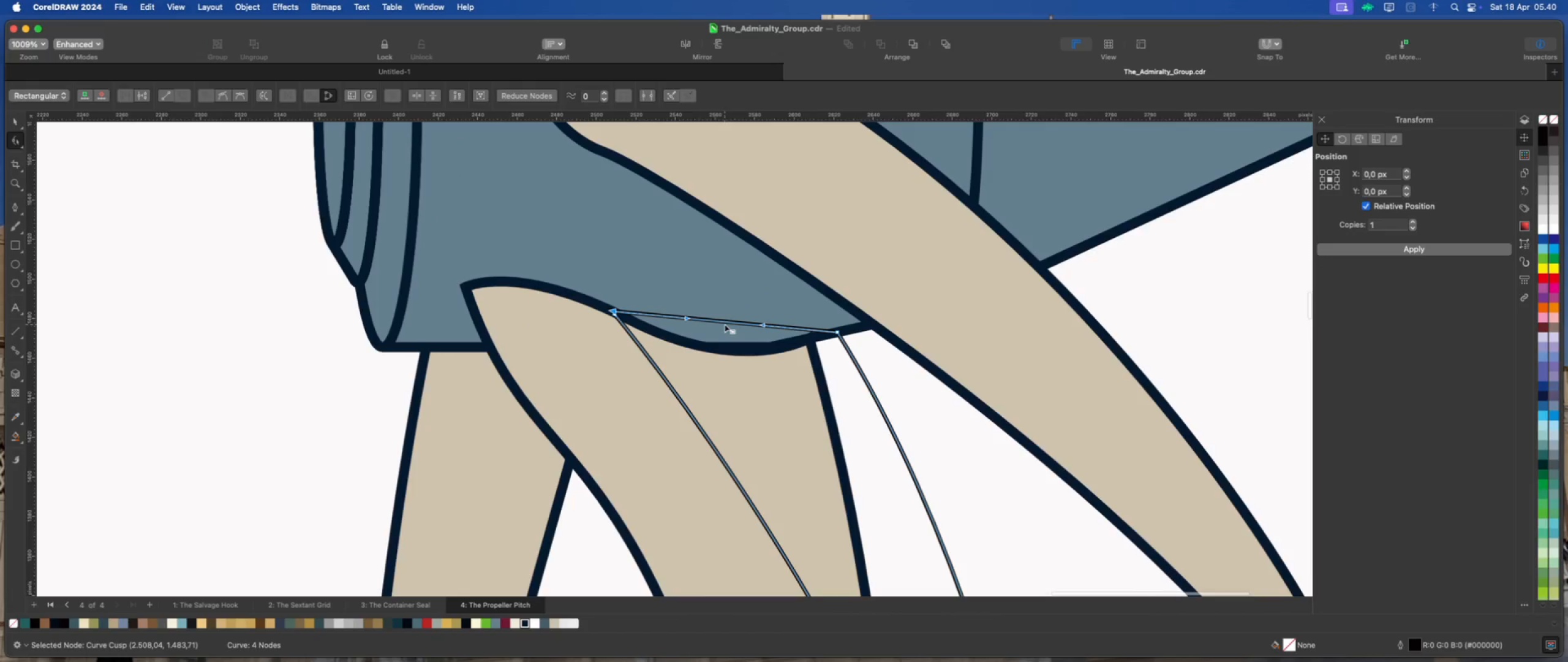 
left_click_drag(start_coordinate=[726, 321], to_coordinate=[717, 341])
 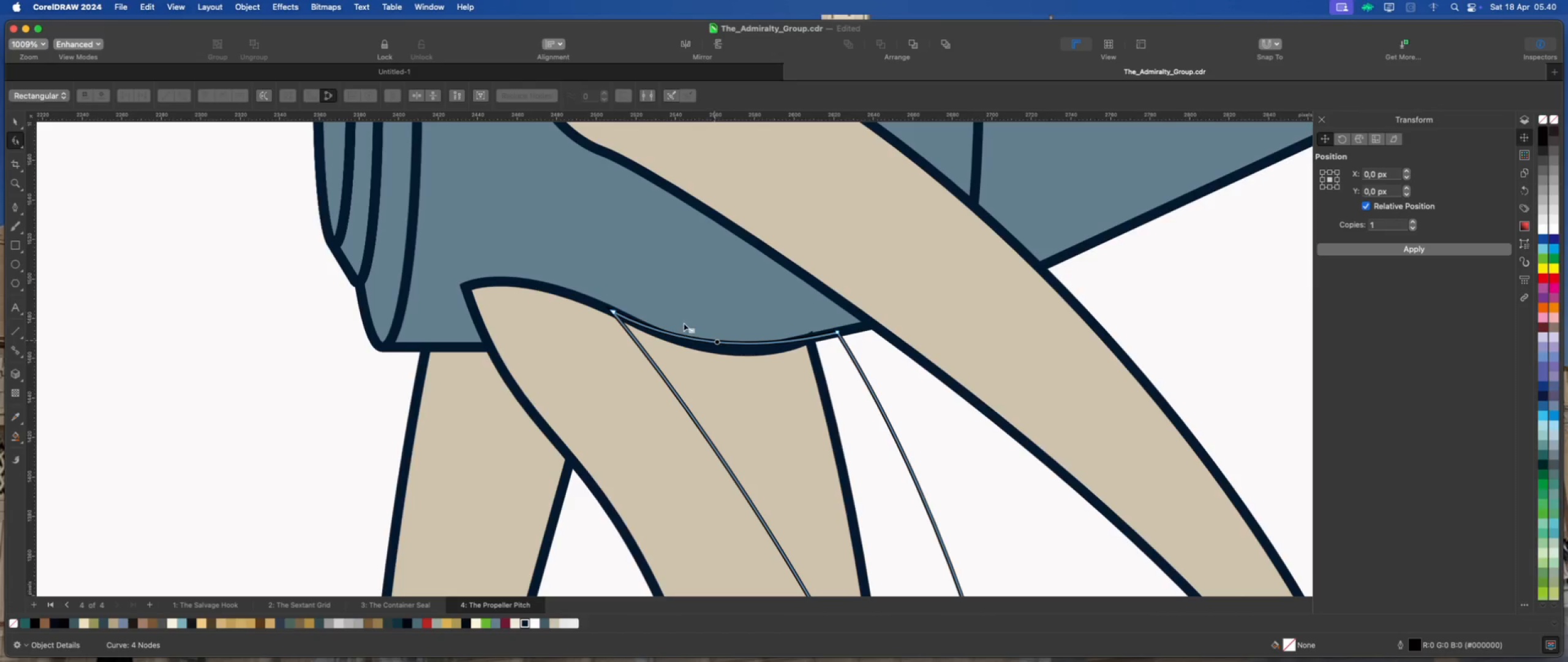 
scroll: coordinate [622, 270], scroll_direction: down, amount: 3.0
 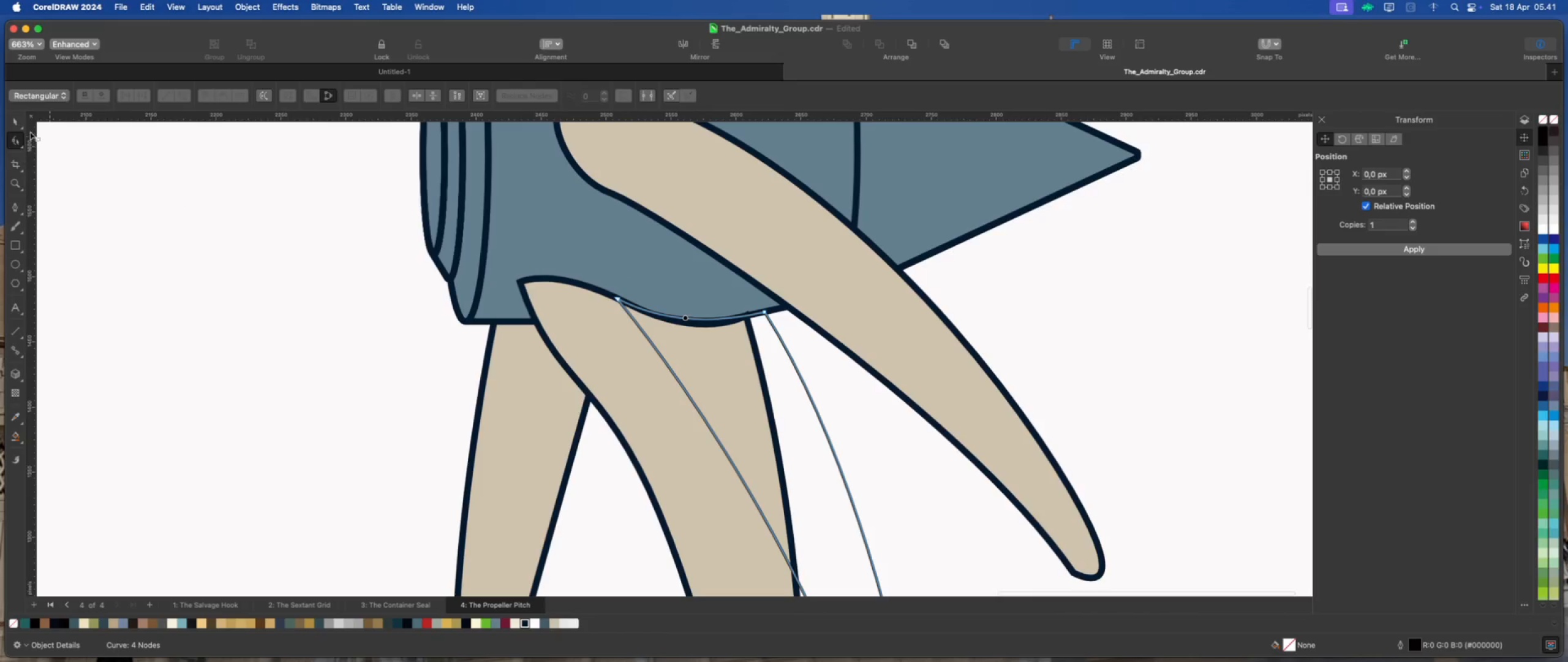 
left_click([18, 119])
 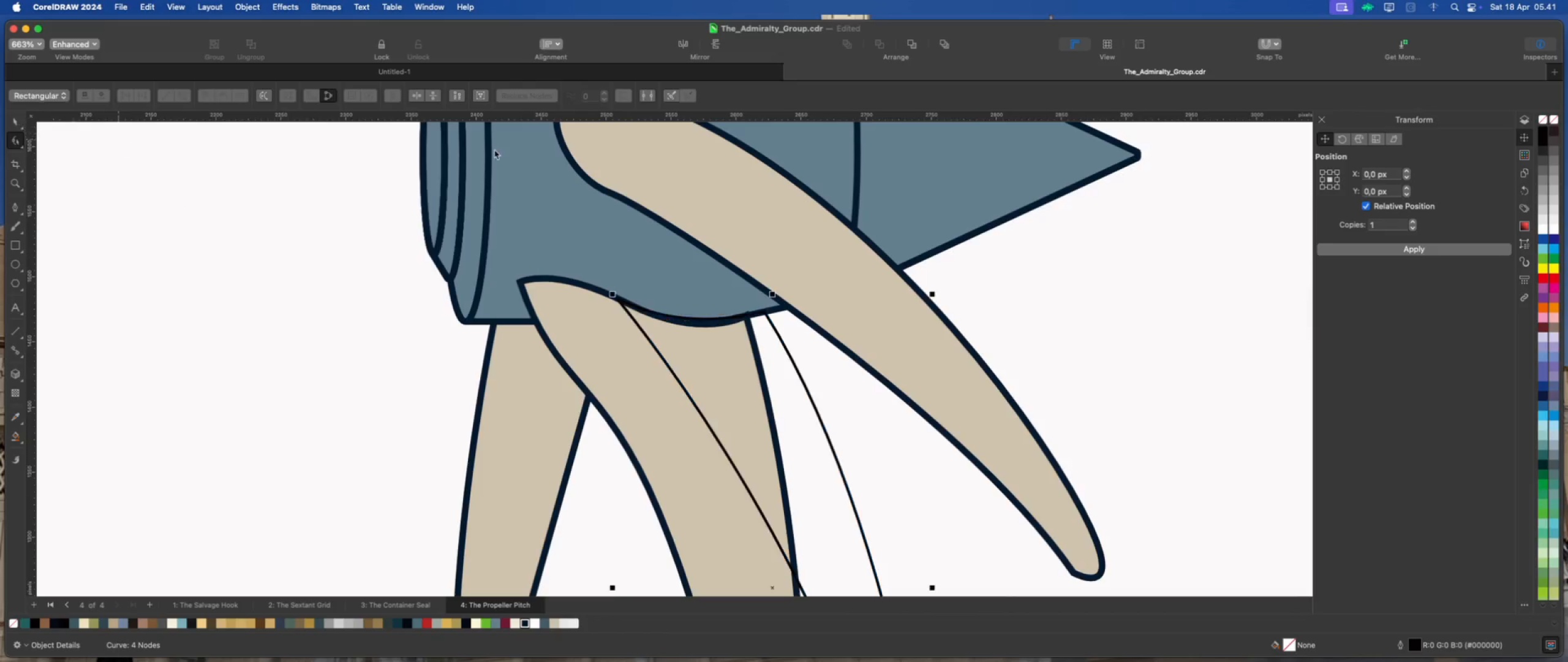 
scroll: coordinate [739, 182], scroll_direction: down, amount: 6.0
 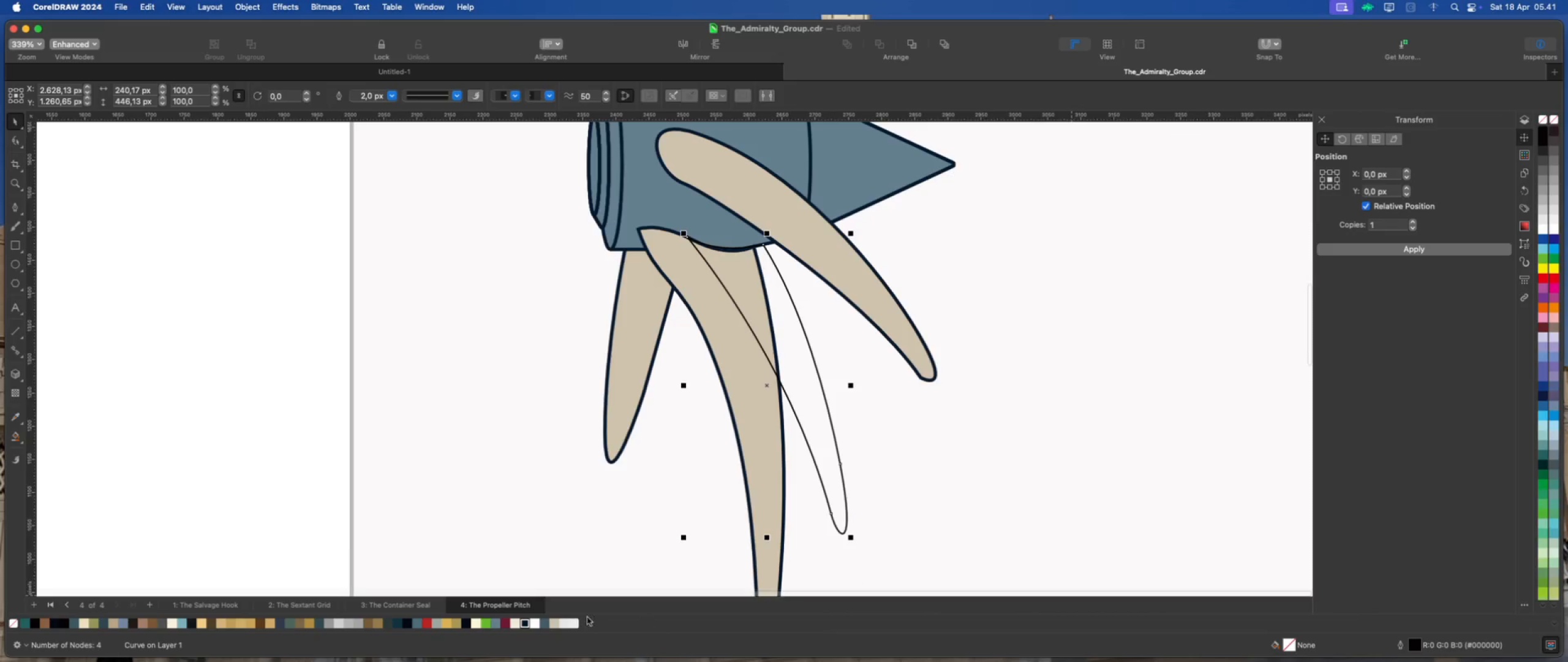 
left_click([555, 621])
 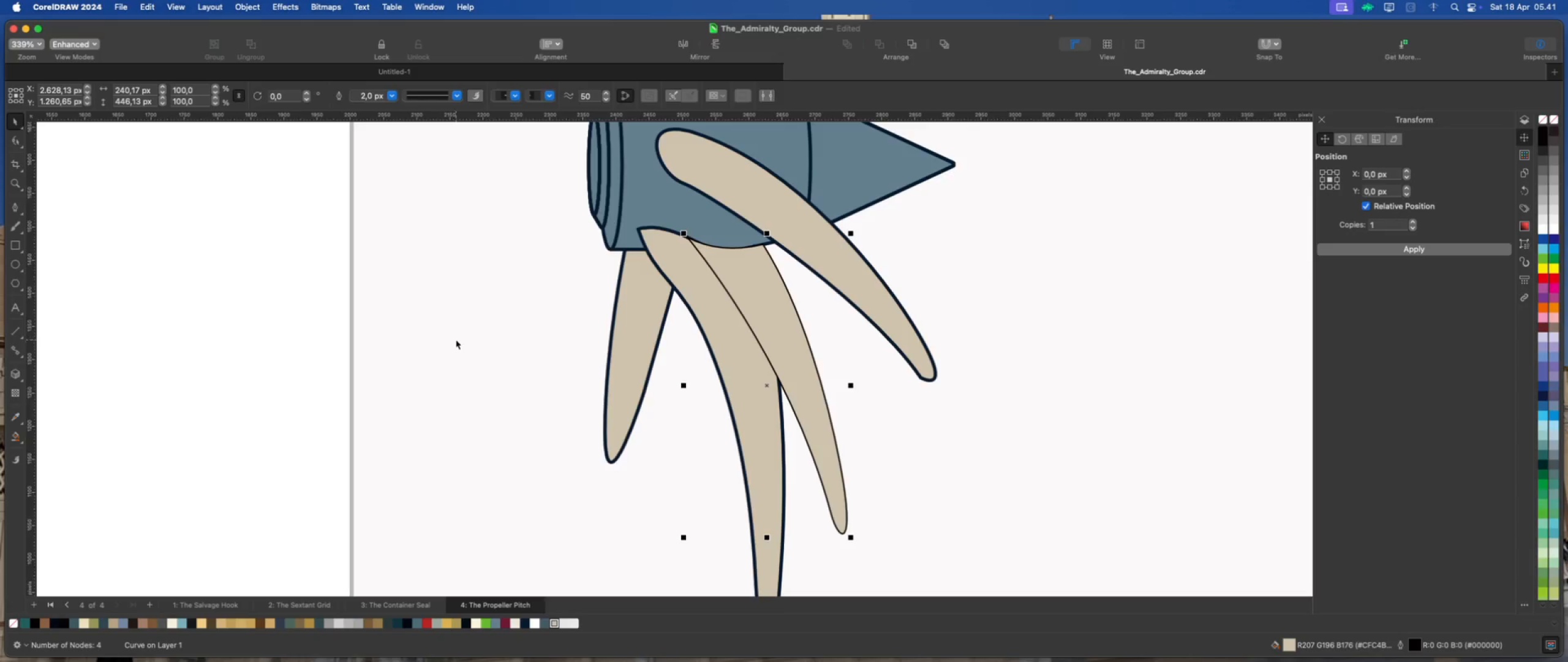 
right_click([523, 623])
 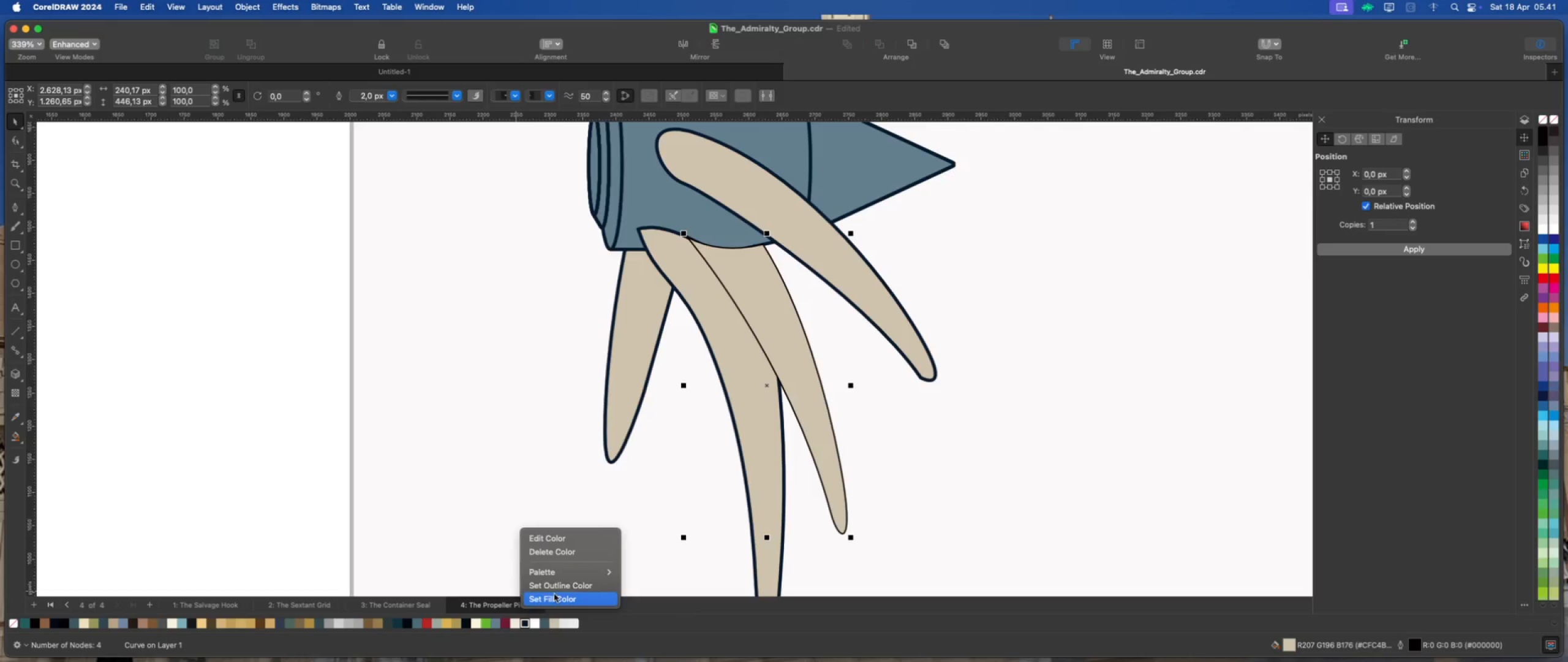 
left_click([559, 587])
 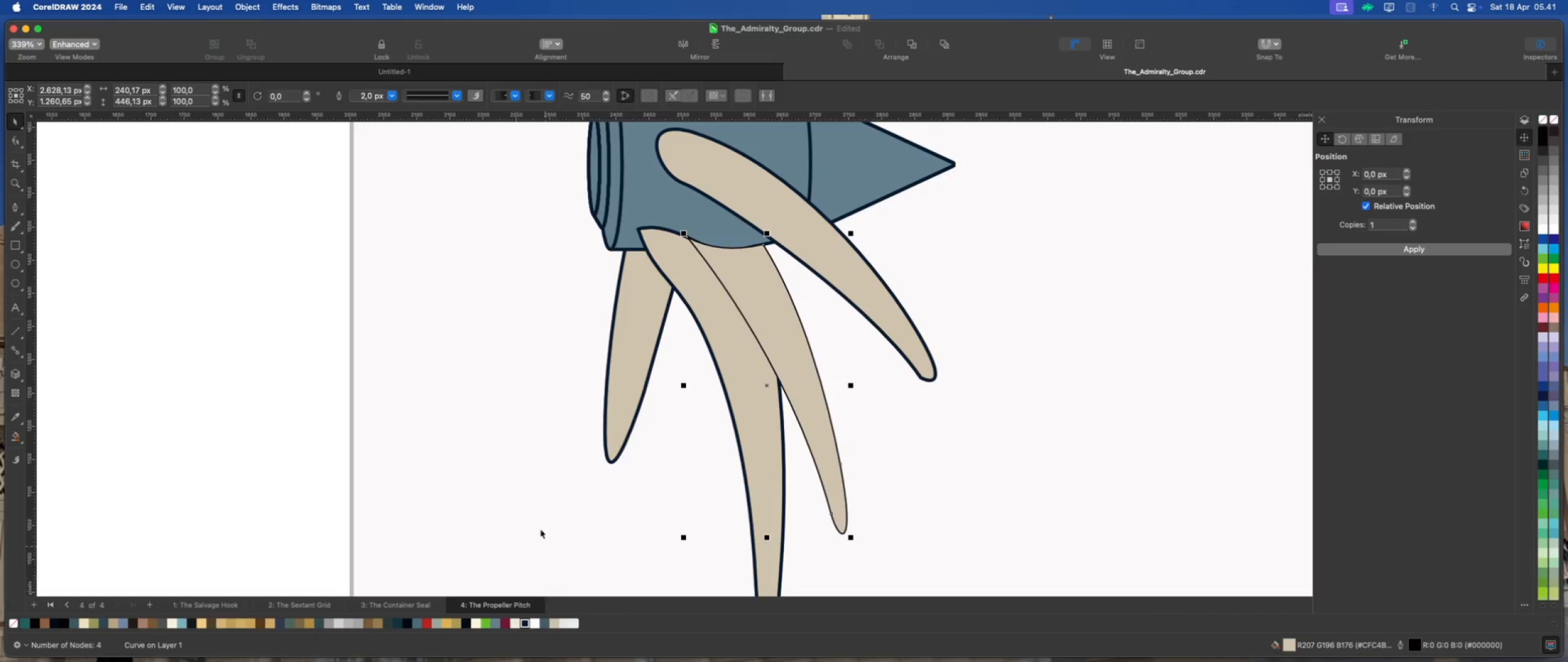 
scroll: coordinate [496, 372], scroll_direction: down, amount: 2.0
 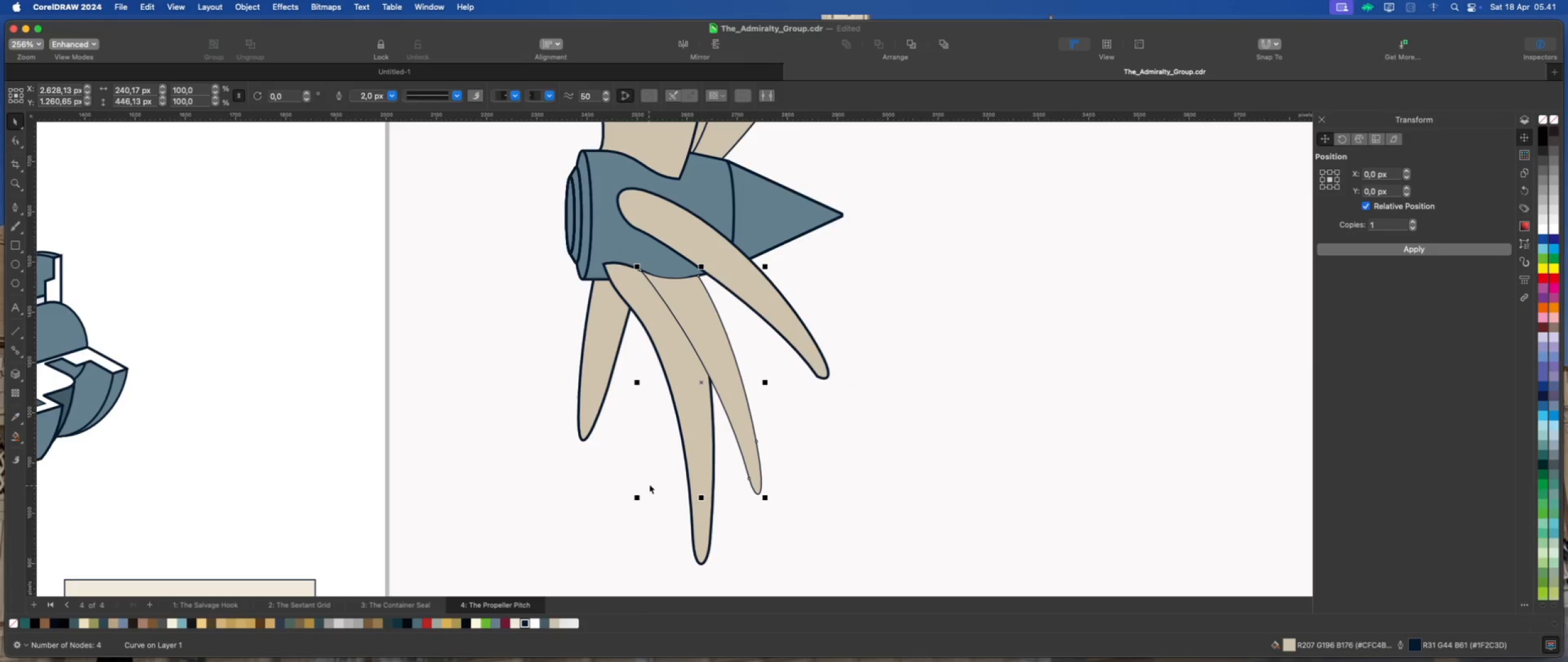 
left_click([628, 463])
 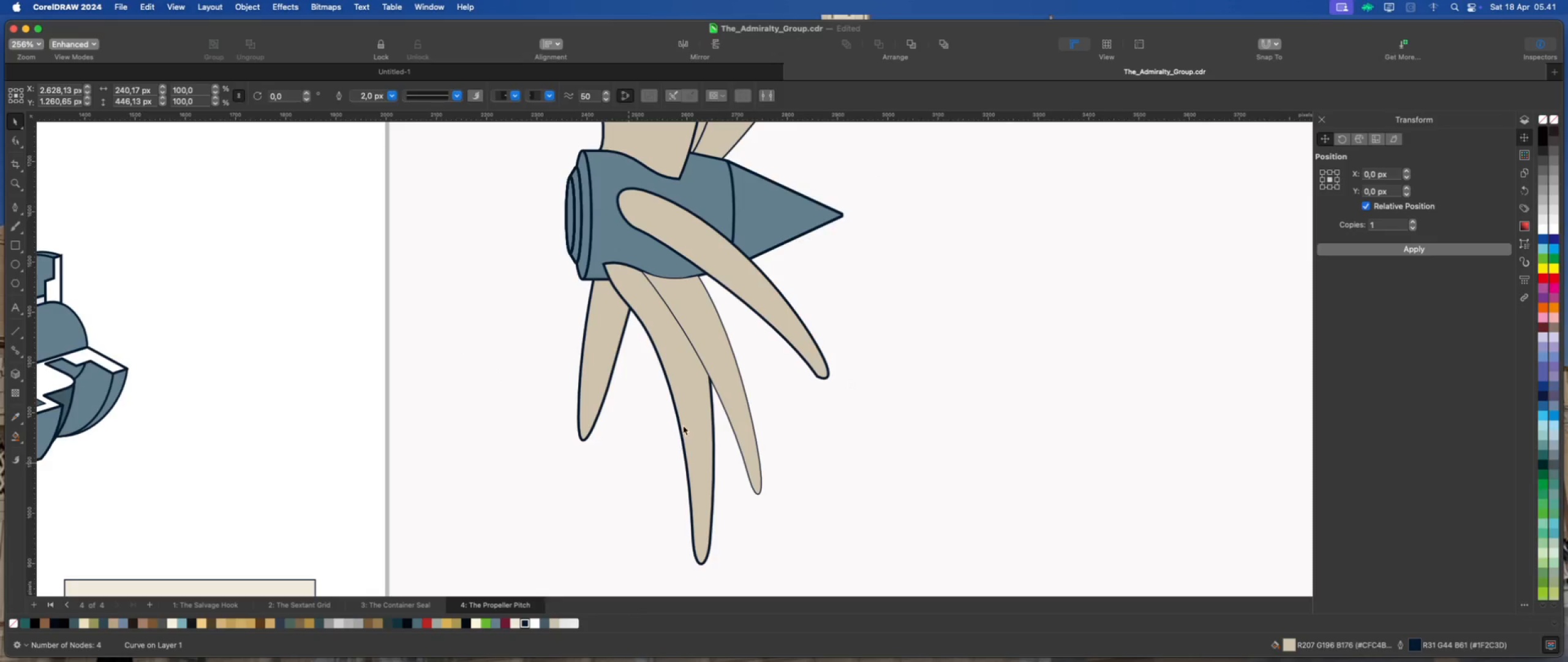 
left_click([688, 421])
 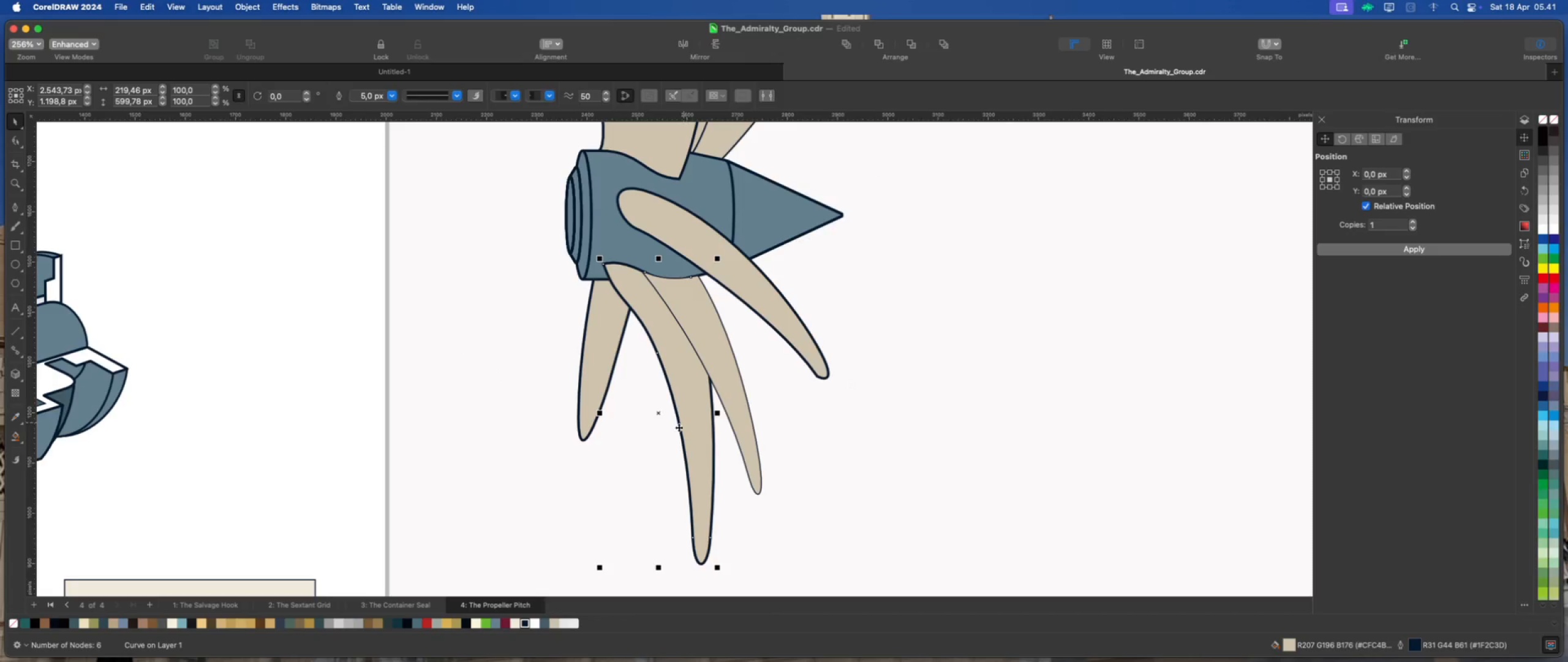 
scroll: coordinate [667, 447], scroll_direction: down, amount: 3.0
 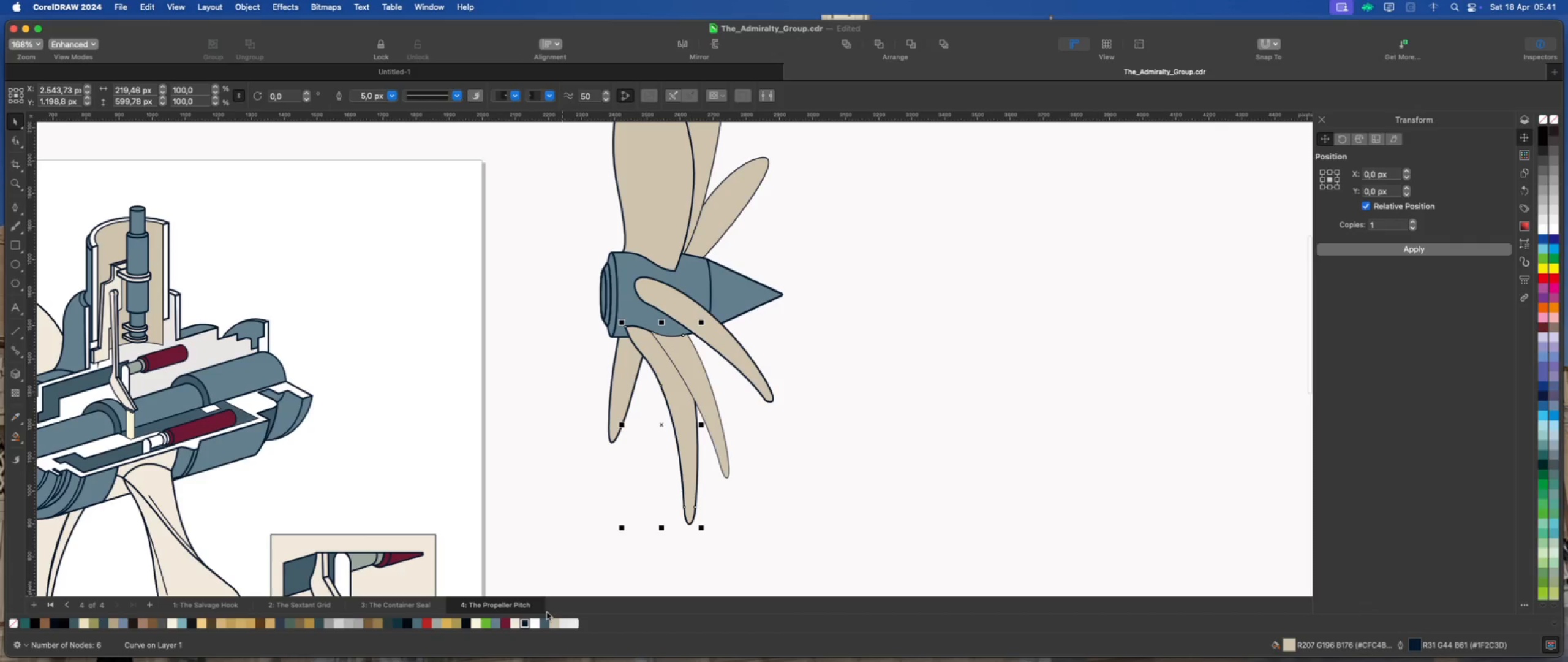 
left_click([544, 620])
 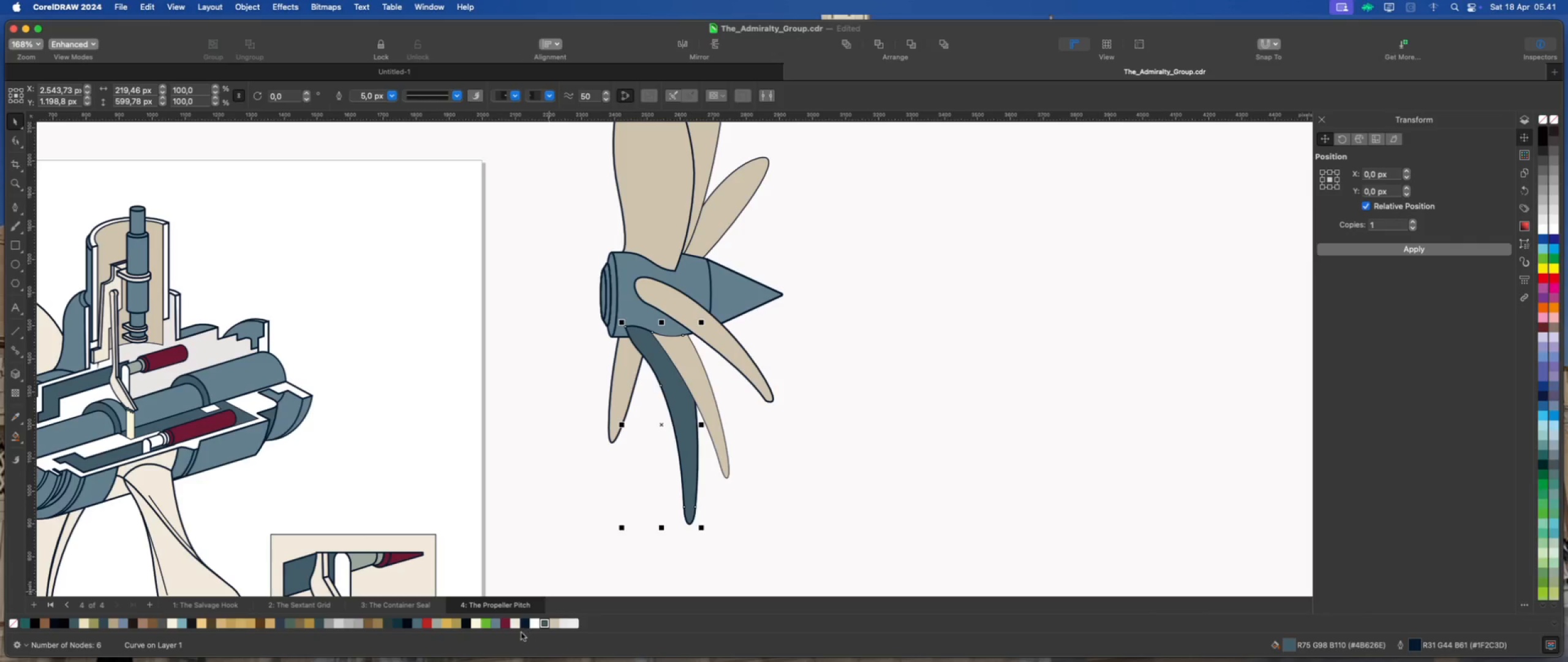 
left_click([498, 624])
 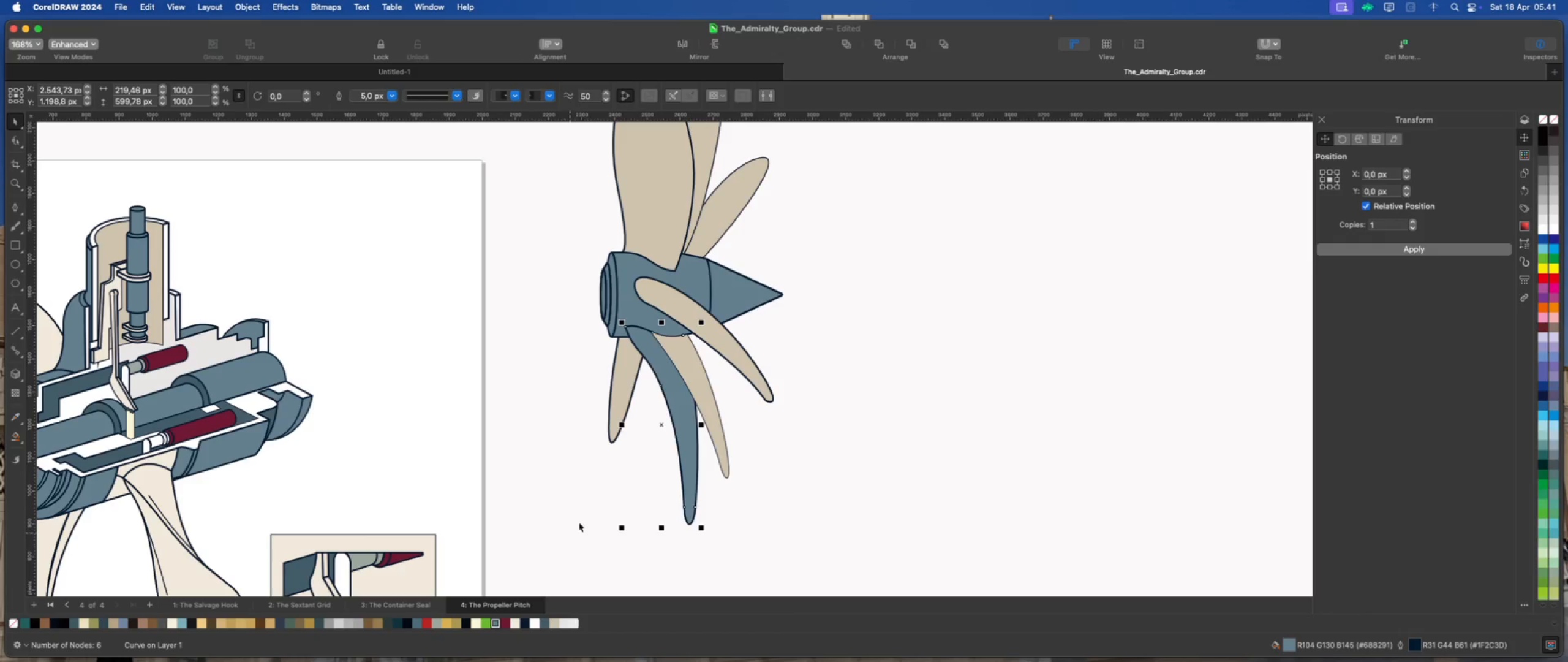 
left_click([610, 484])
 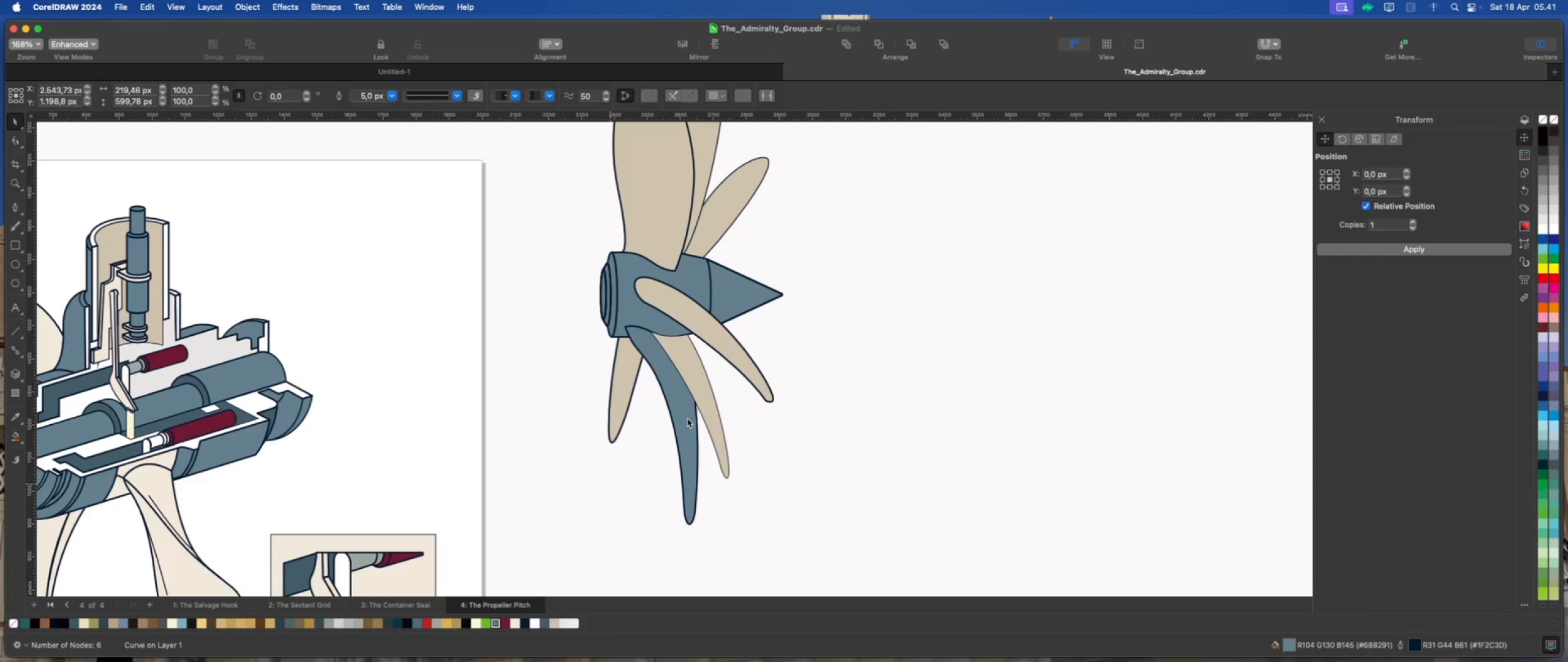 
left_click([704, 405])
 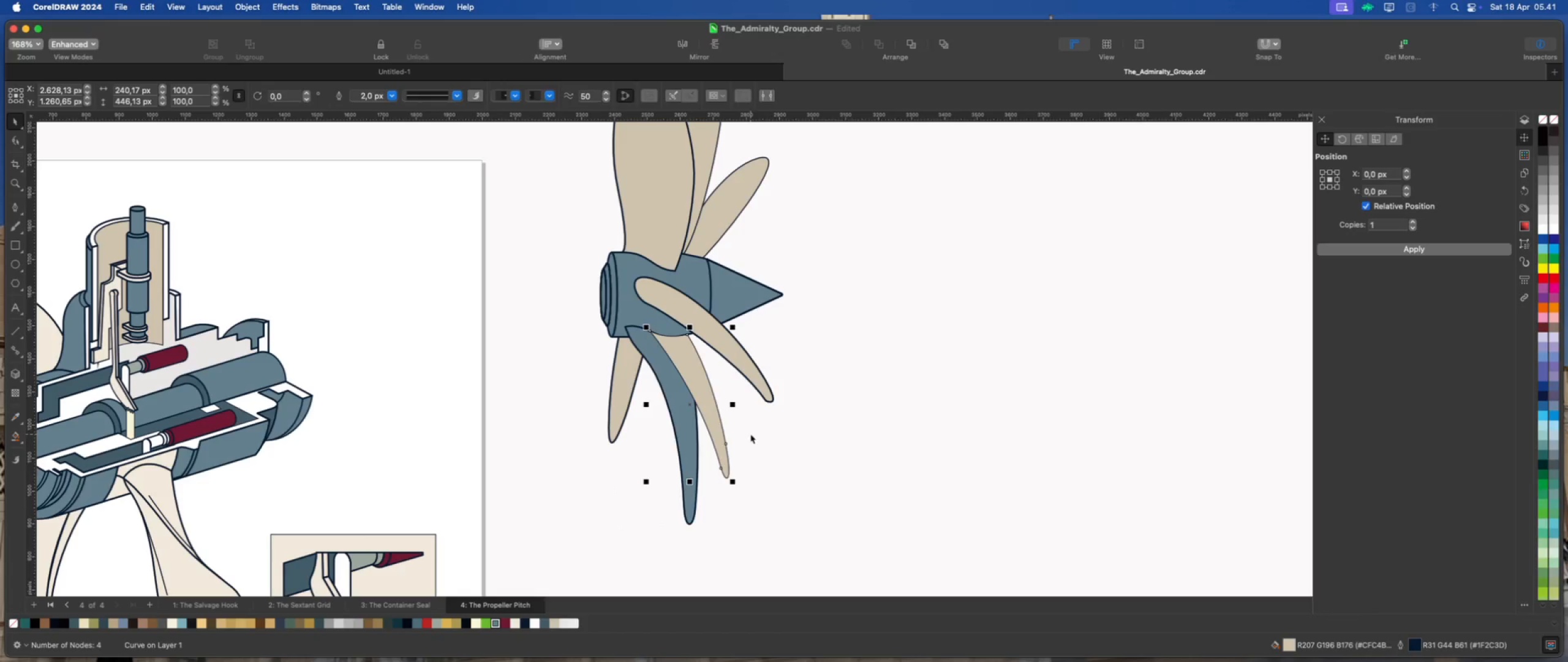 
left_click([682, 438])
 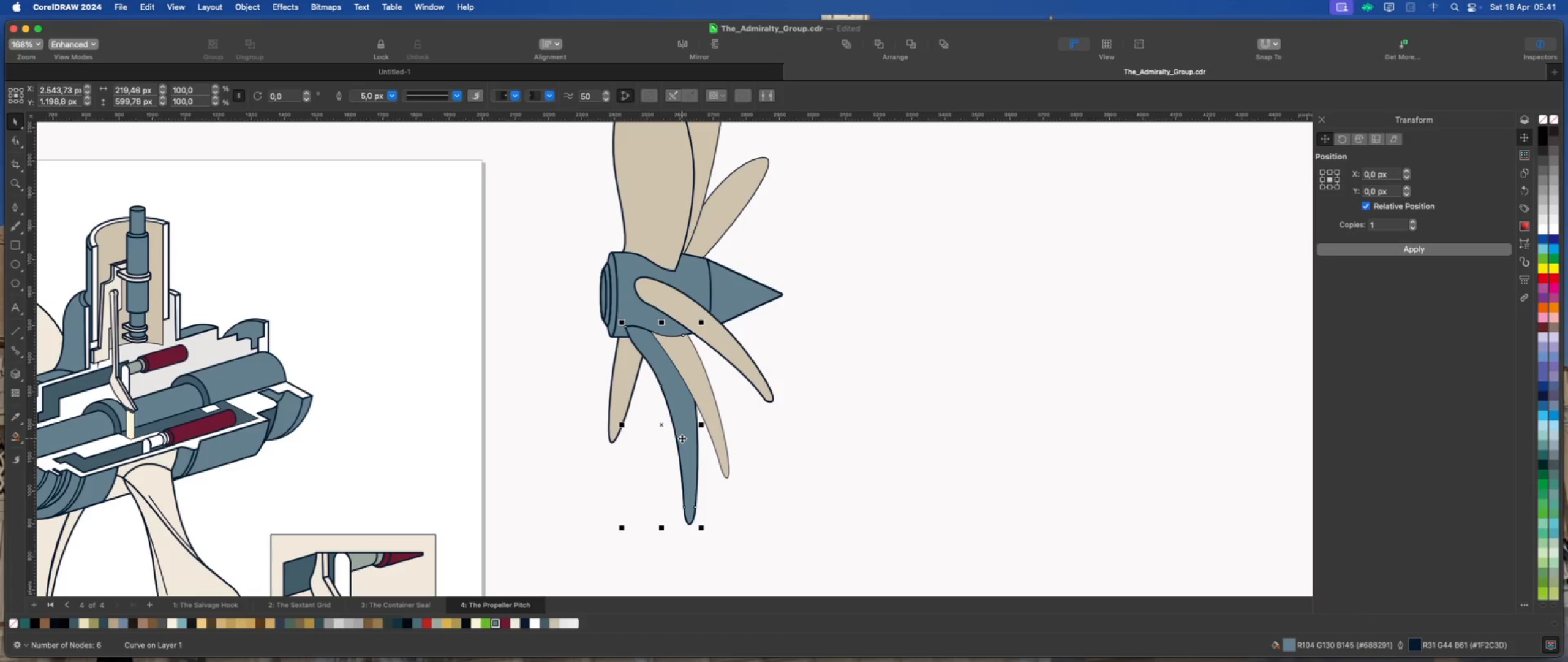 
scroll: coordinate [721, 479], scroll_direction: down, amount: 2.0
 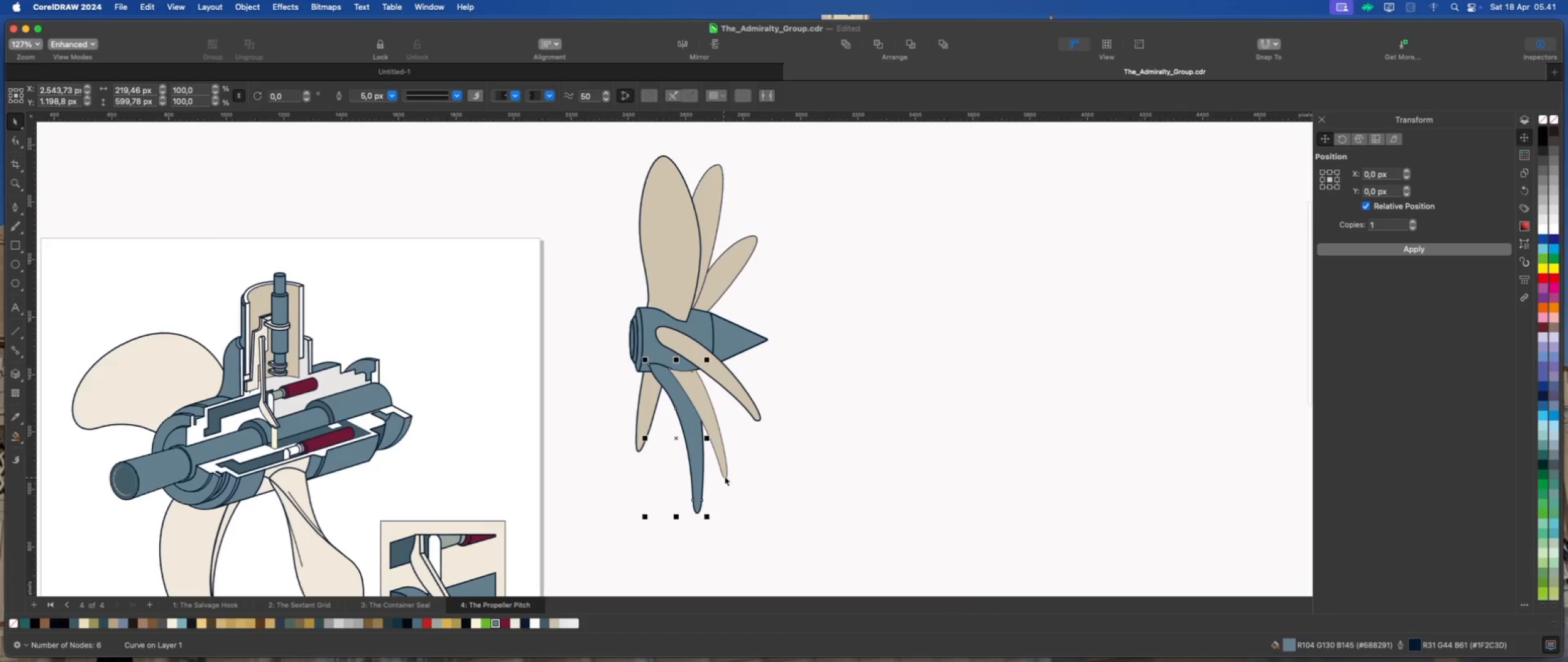 
scroll: coordinate [684, 435], scroll_direction: none, amount: 0.0
 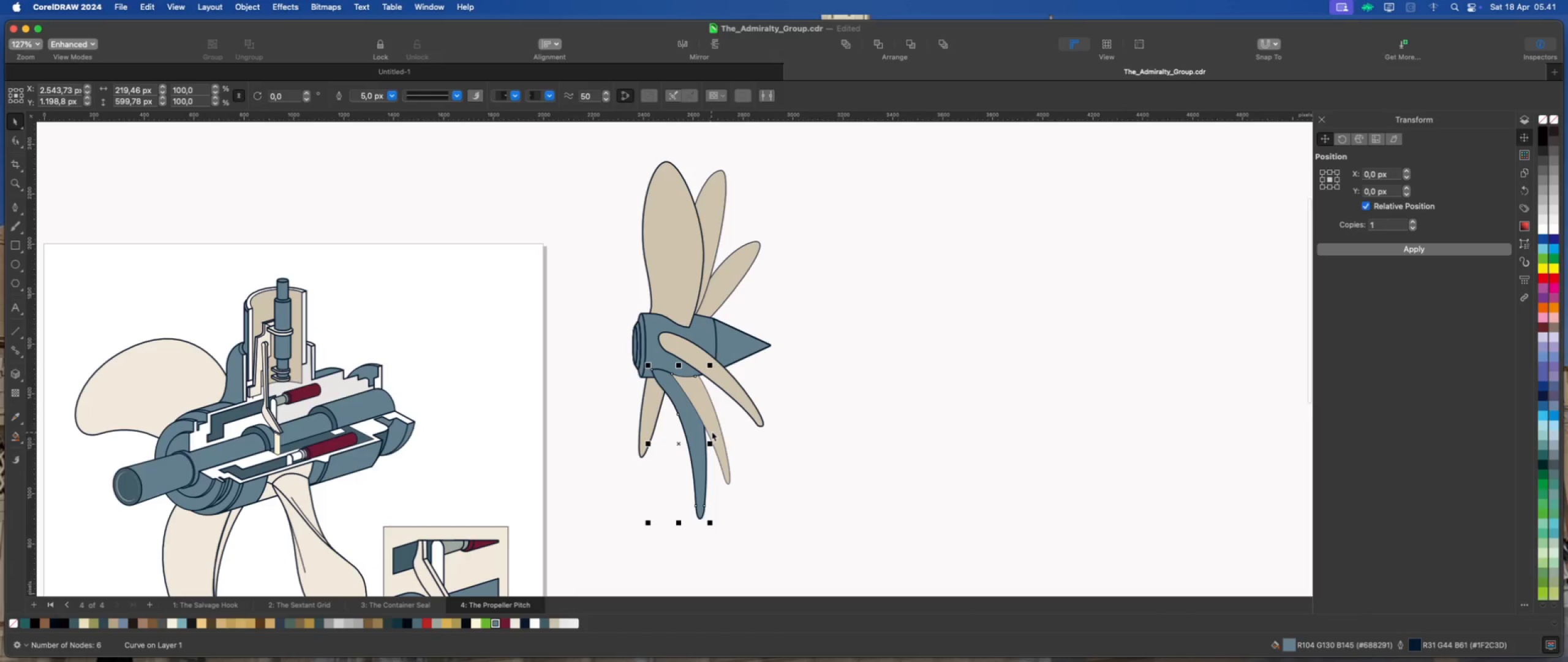 
left_click([715, 435])
 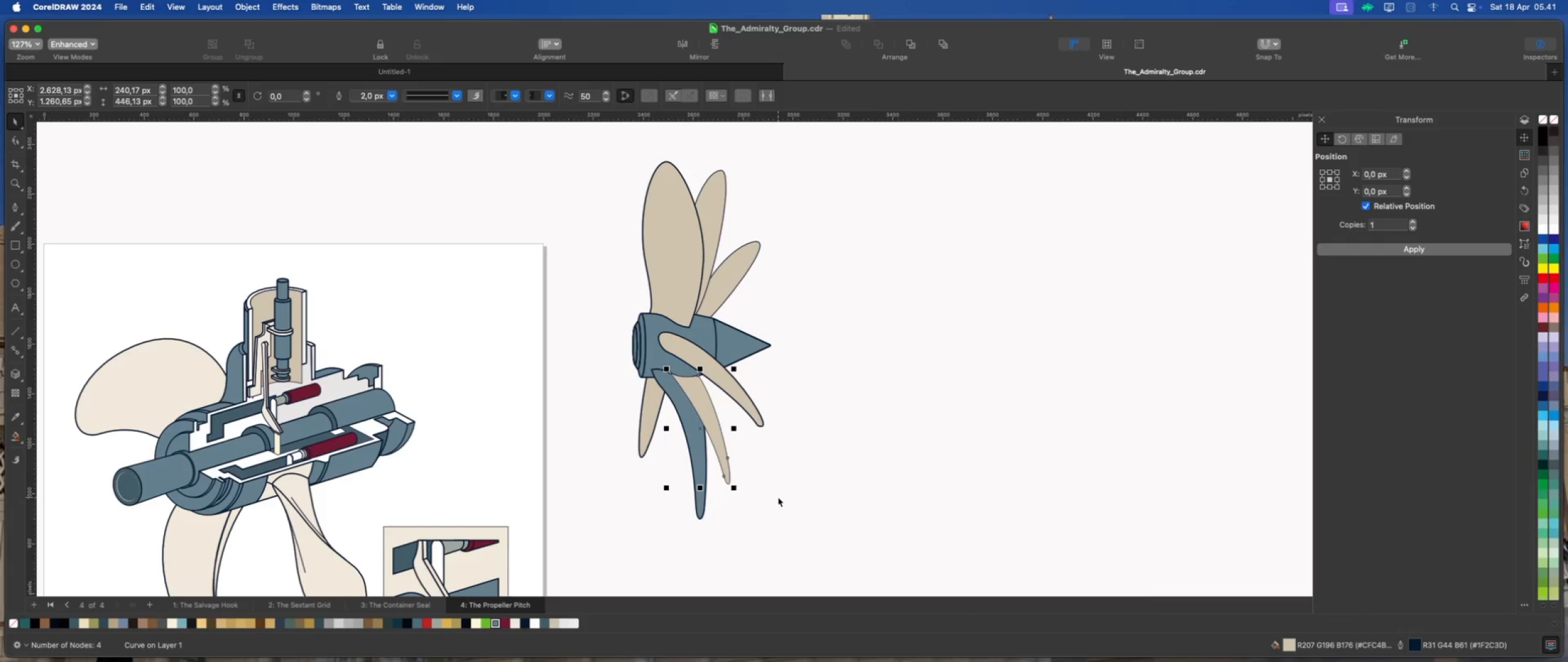 
scroll: coordinate [778, 497], scroll_direction: up, amount: 1.0
 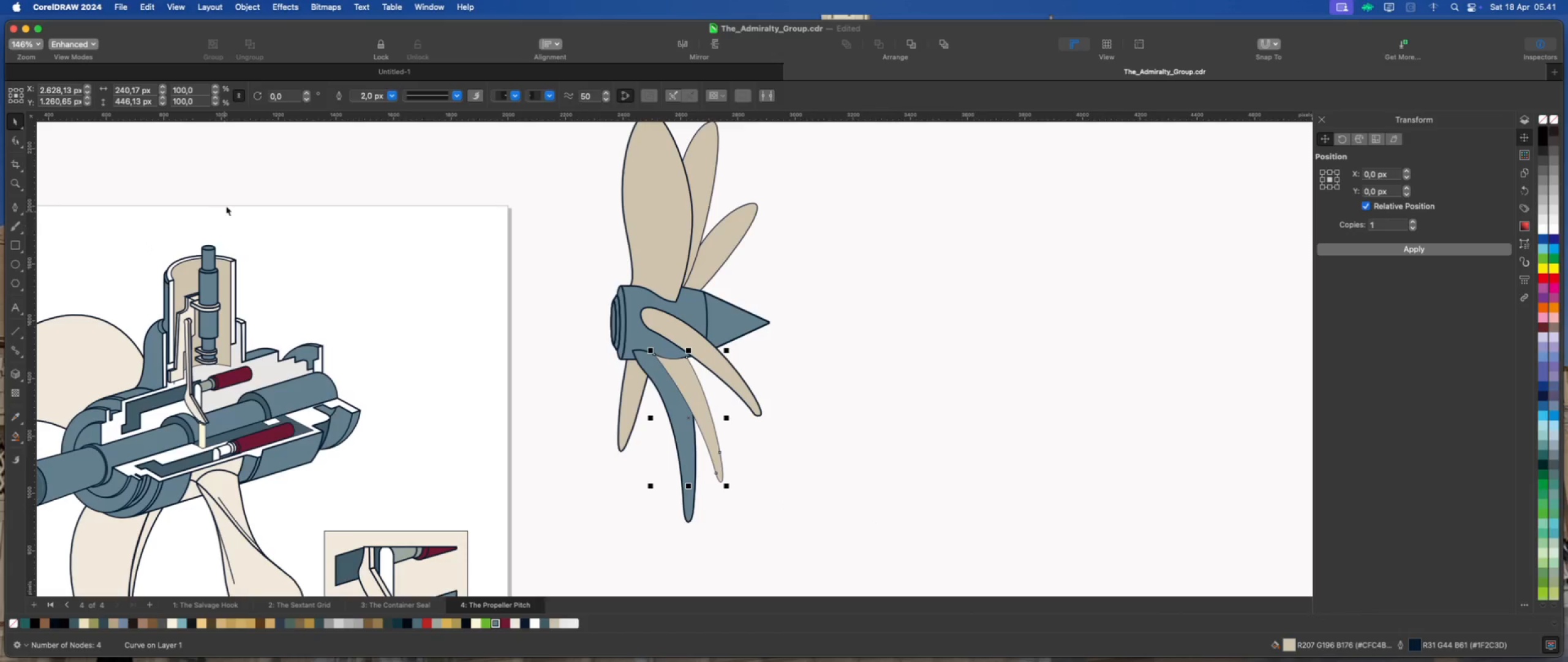 
left_click([394, 98])
 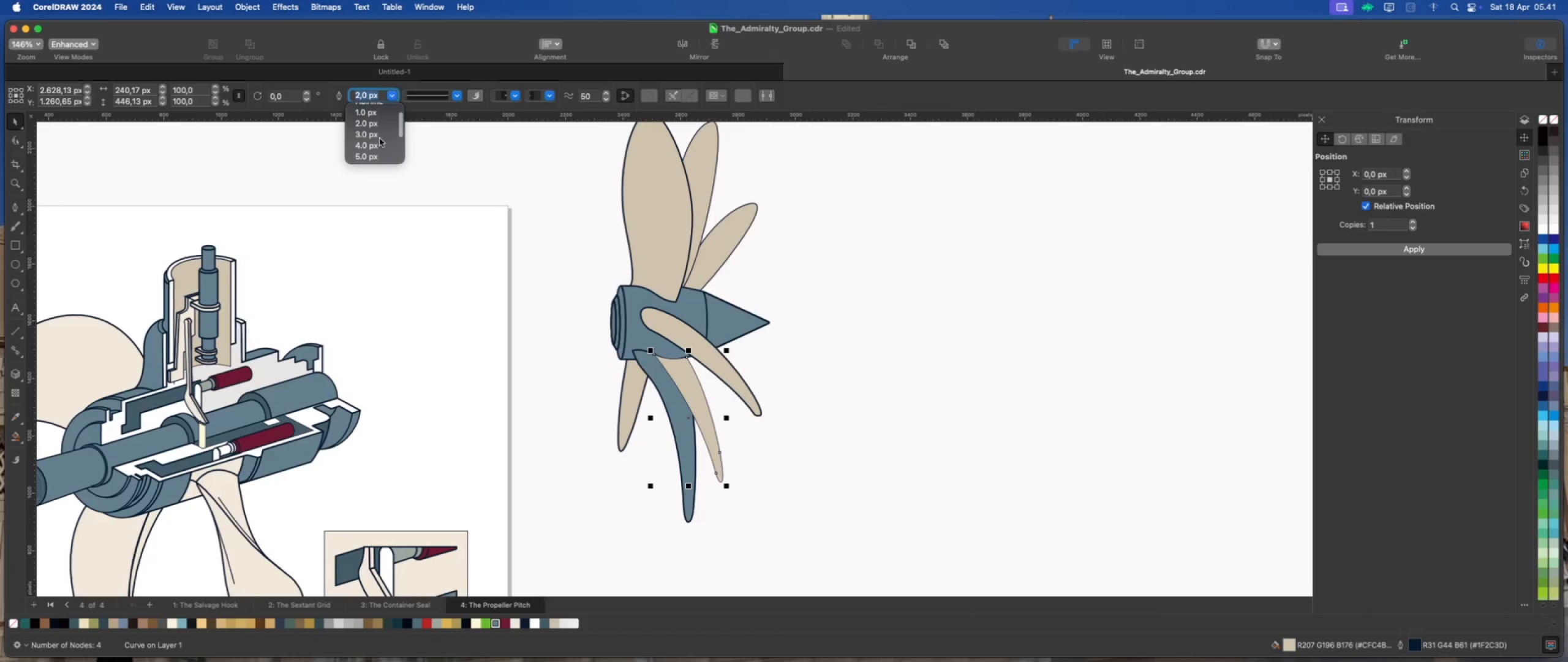 
left_click([377, 136])
 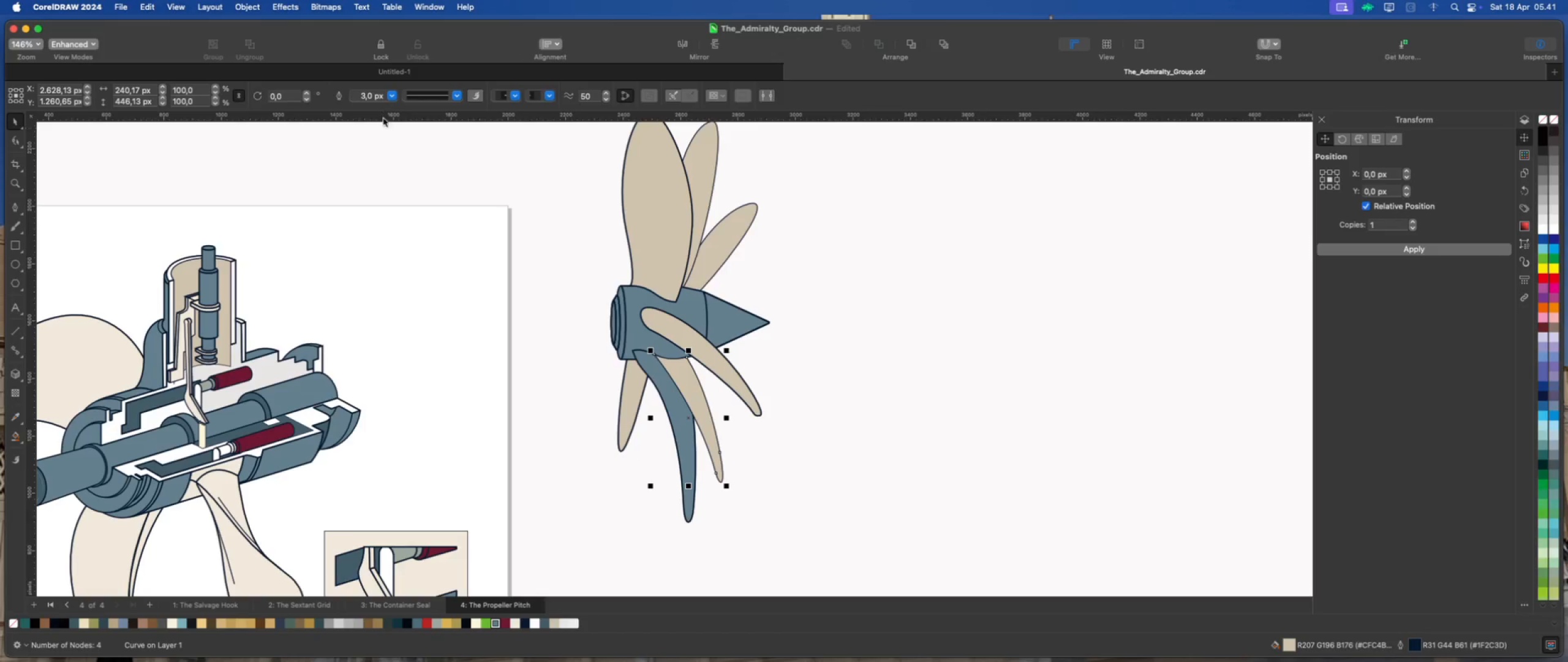 
left_click([393, 98])
 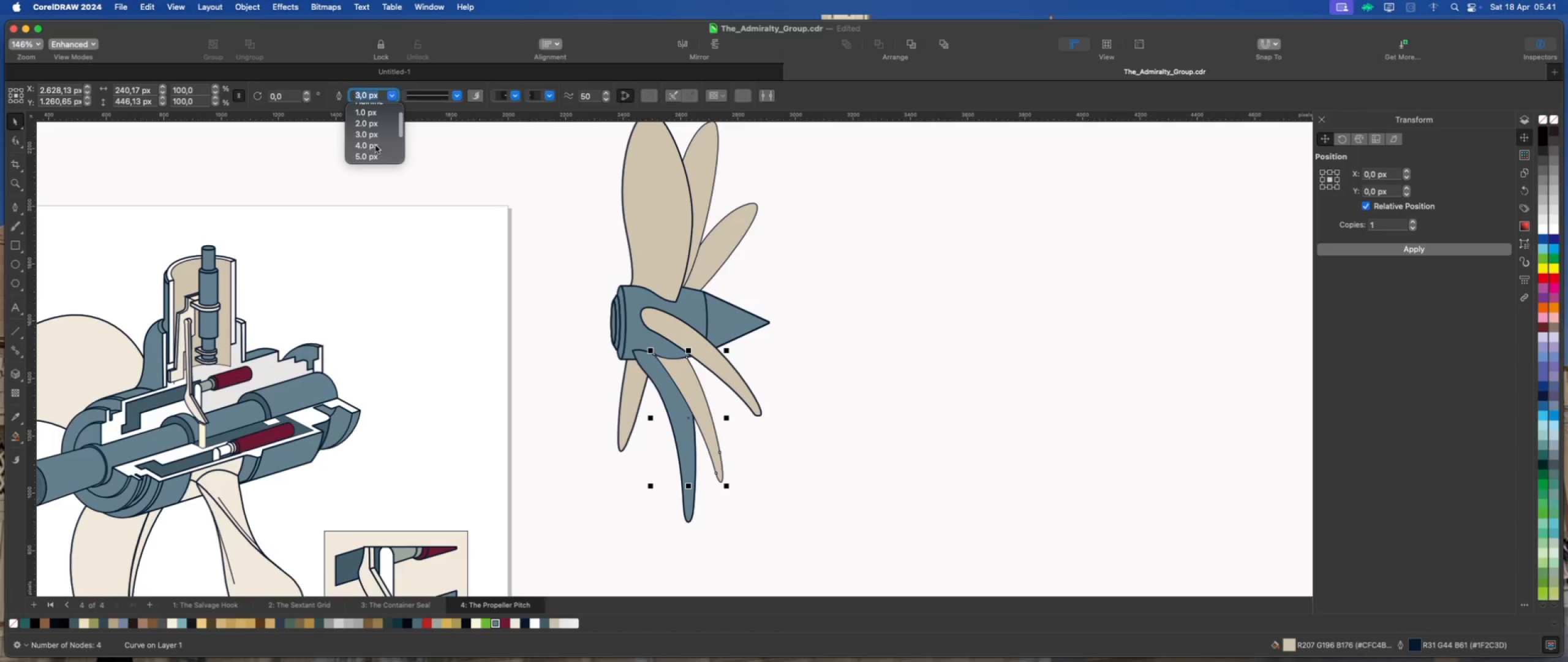 
left_click([372, 153])
 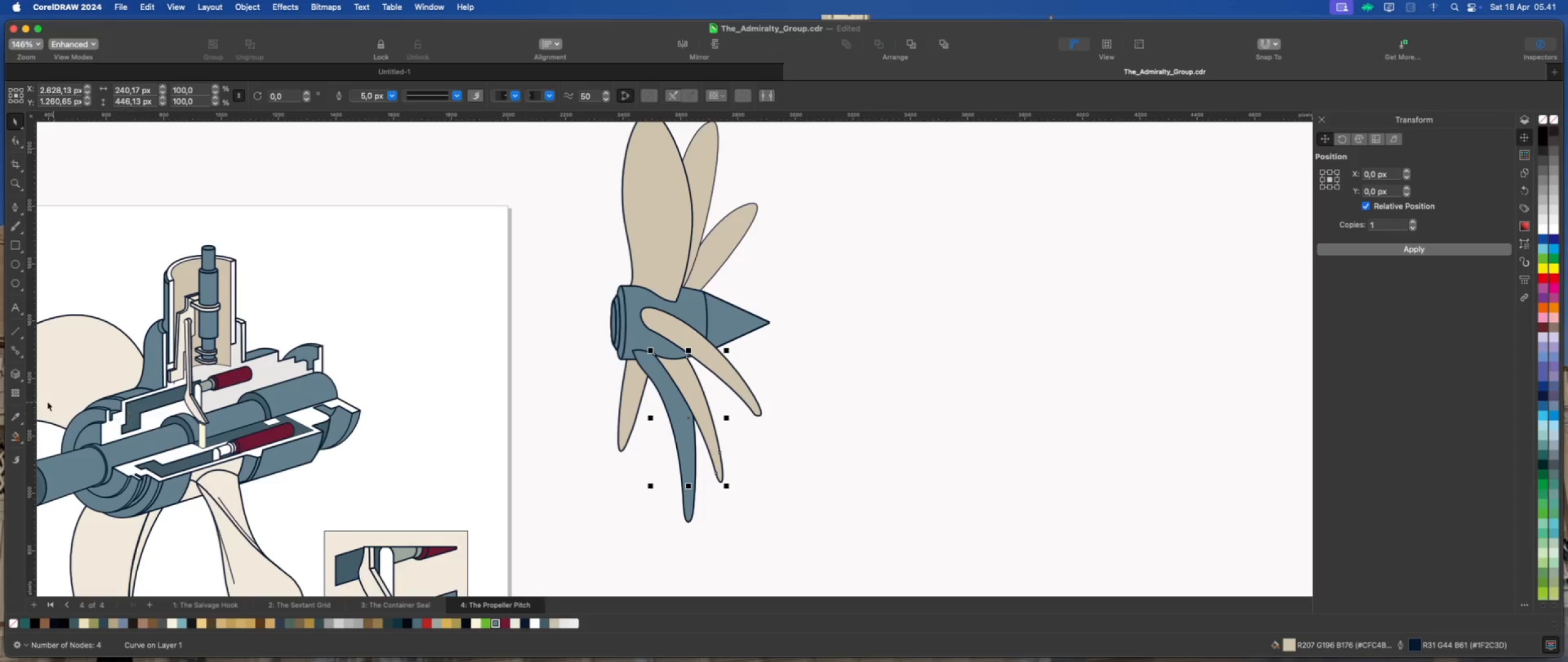 
left_click([12, 395])
 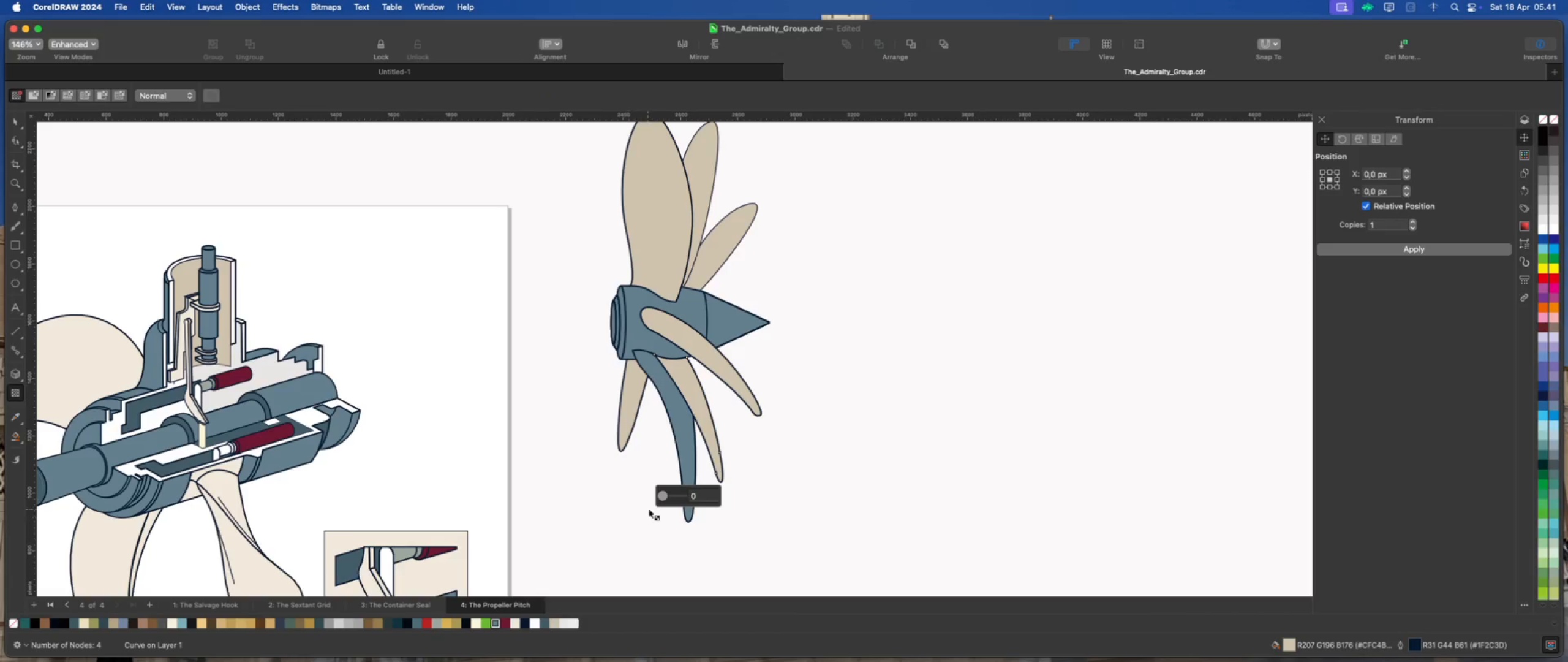 
left_click_drag(start_coordinate=[662, 496], to_coordinate=[669, 496])
 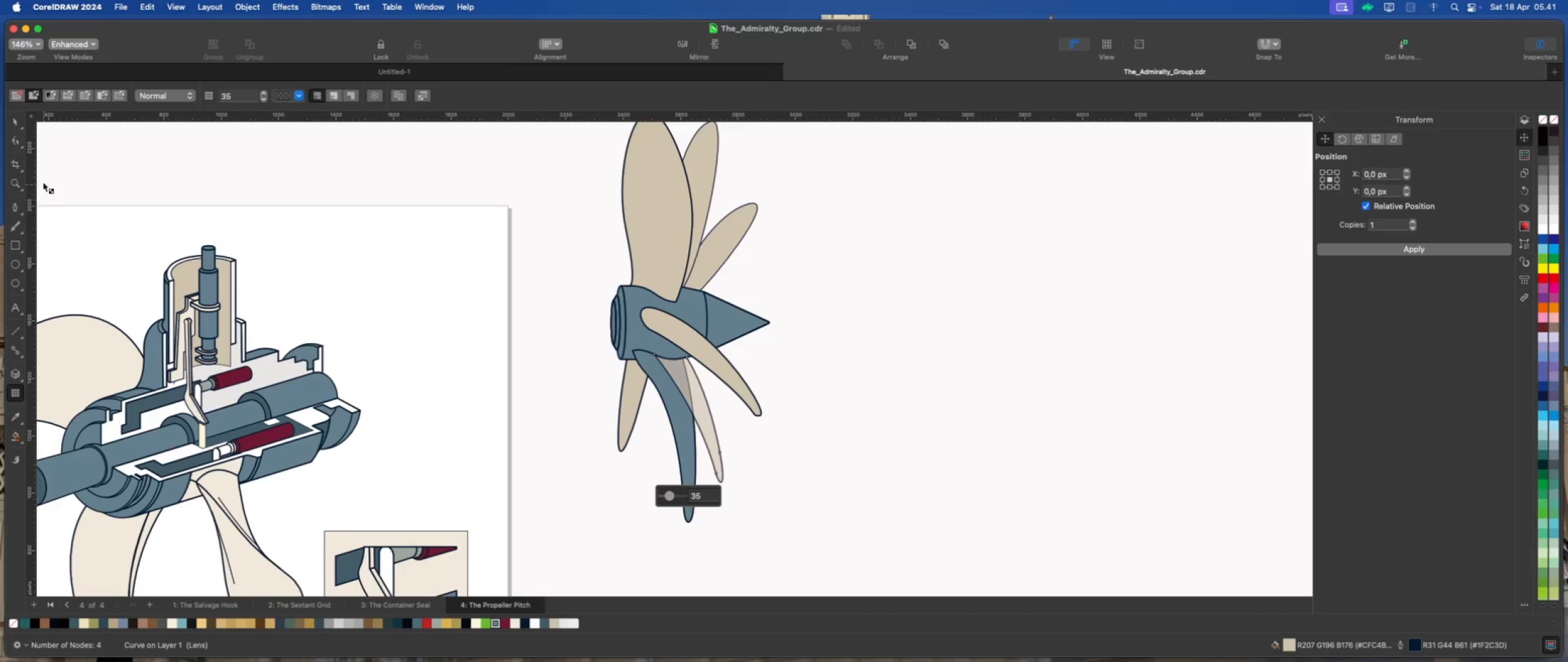 
double_click([220, 168])
 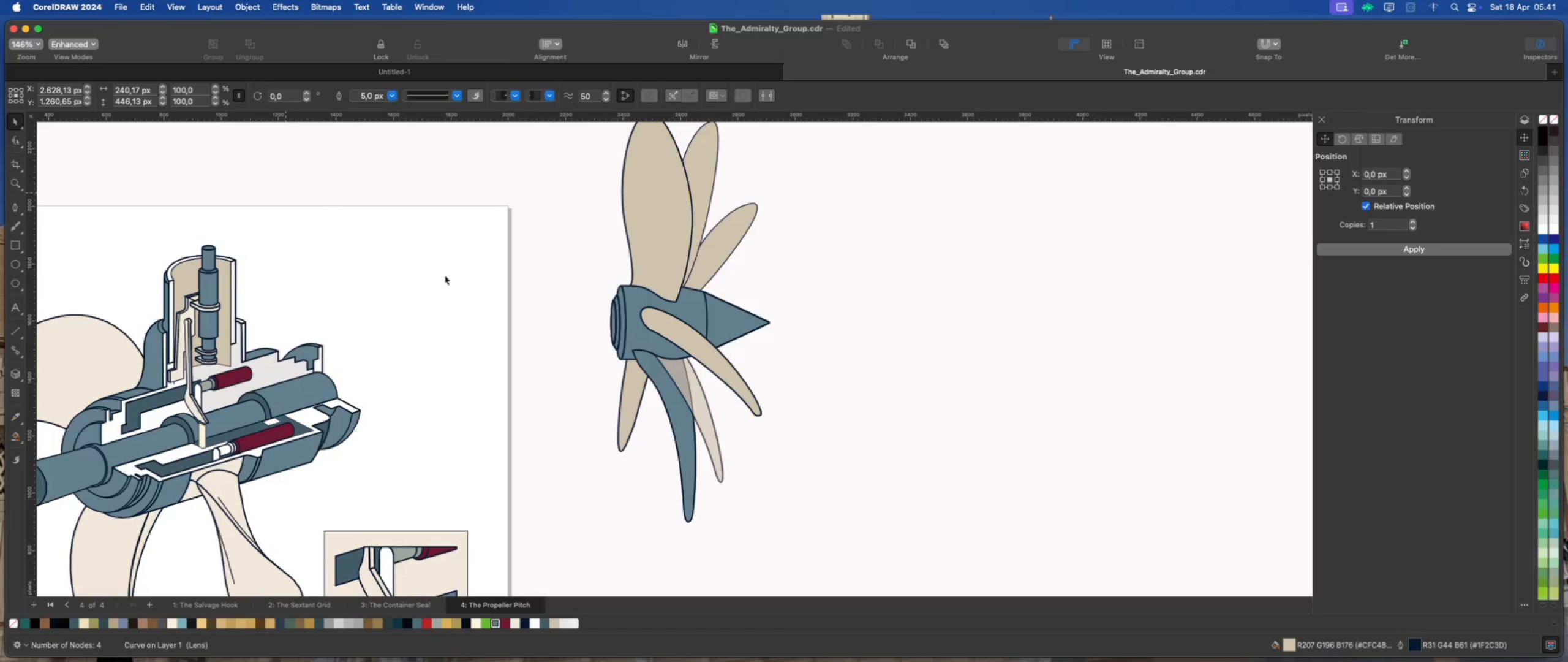 
scroll: coordinate [626, 378], scroll_direction: down, amount: 2.0
 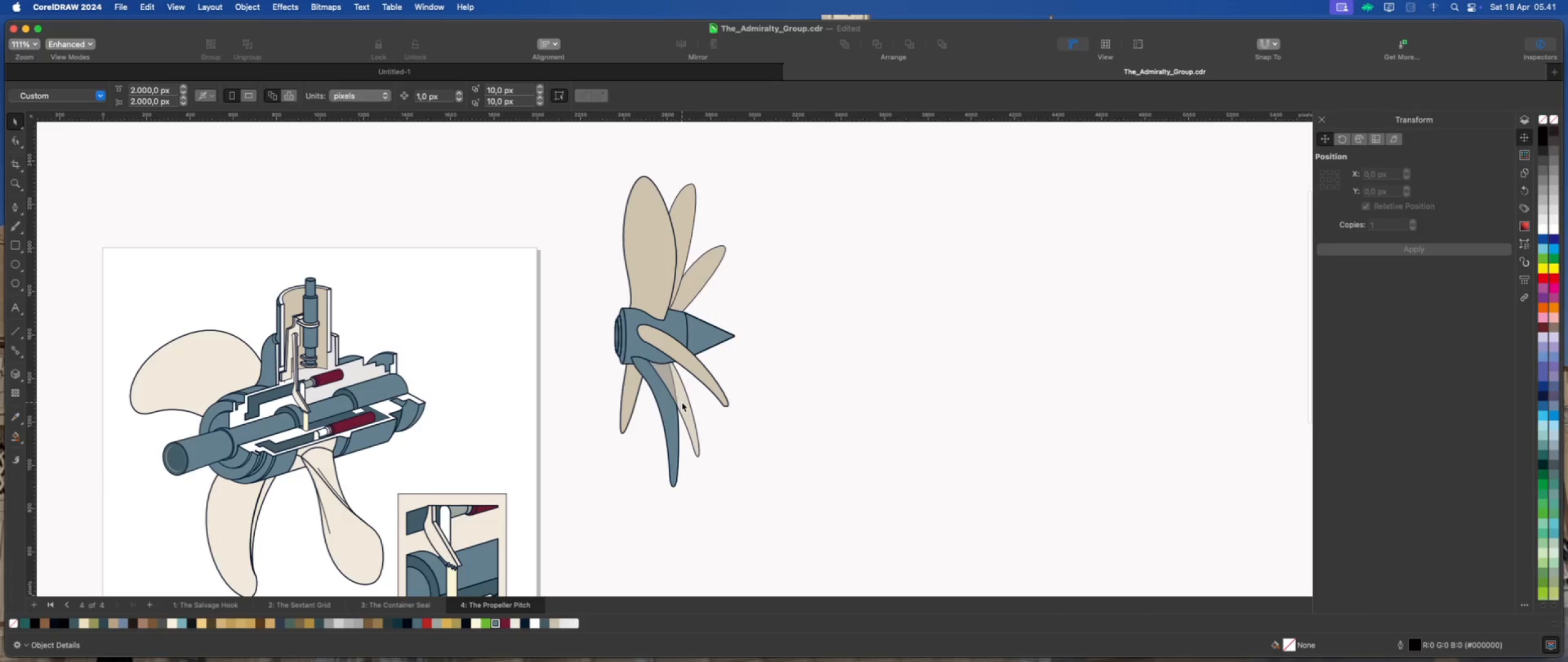 
left_click([805, 401])
 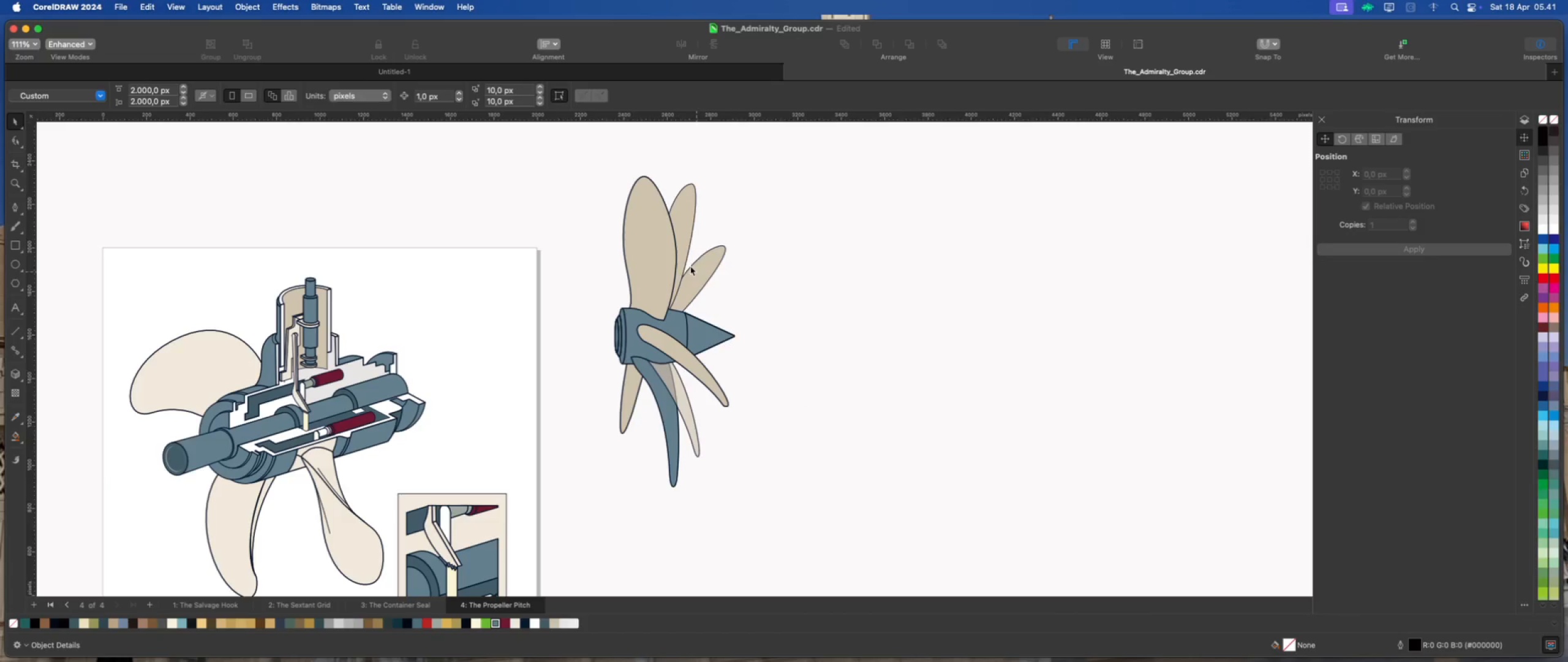 
scroll: coordinate [663, 227], scroll_direction: up, amount: 1.0
 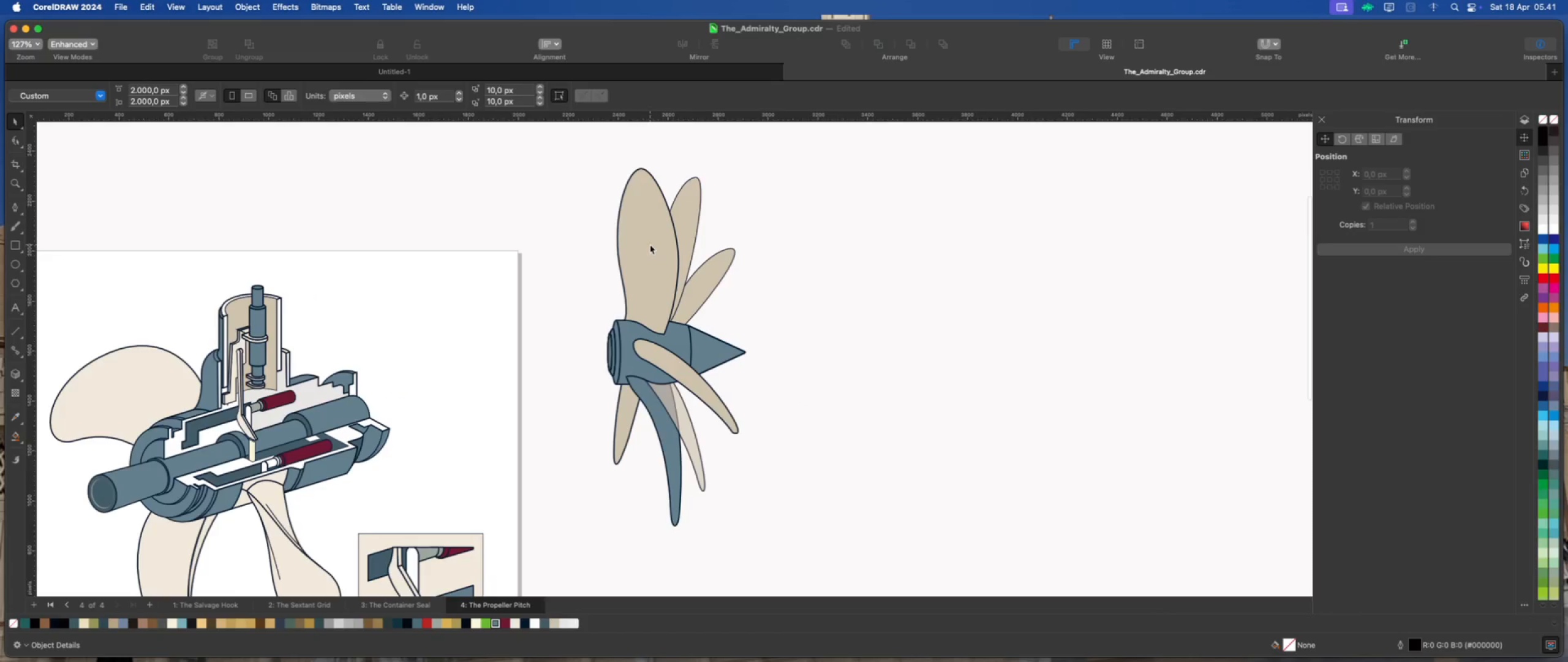 
scroll: coordinate [650, 245], scroll_direction: down, amount: 2.0
 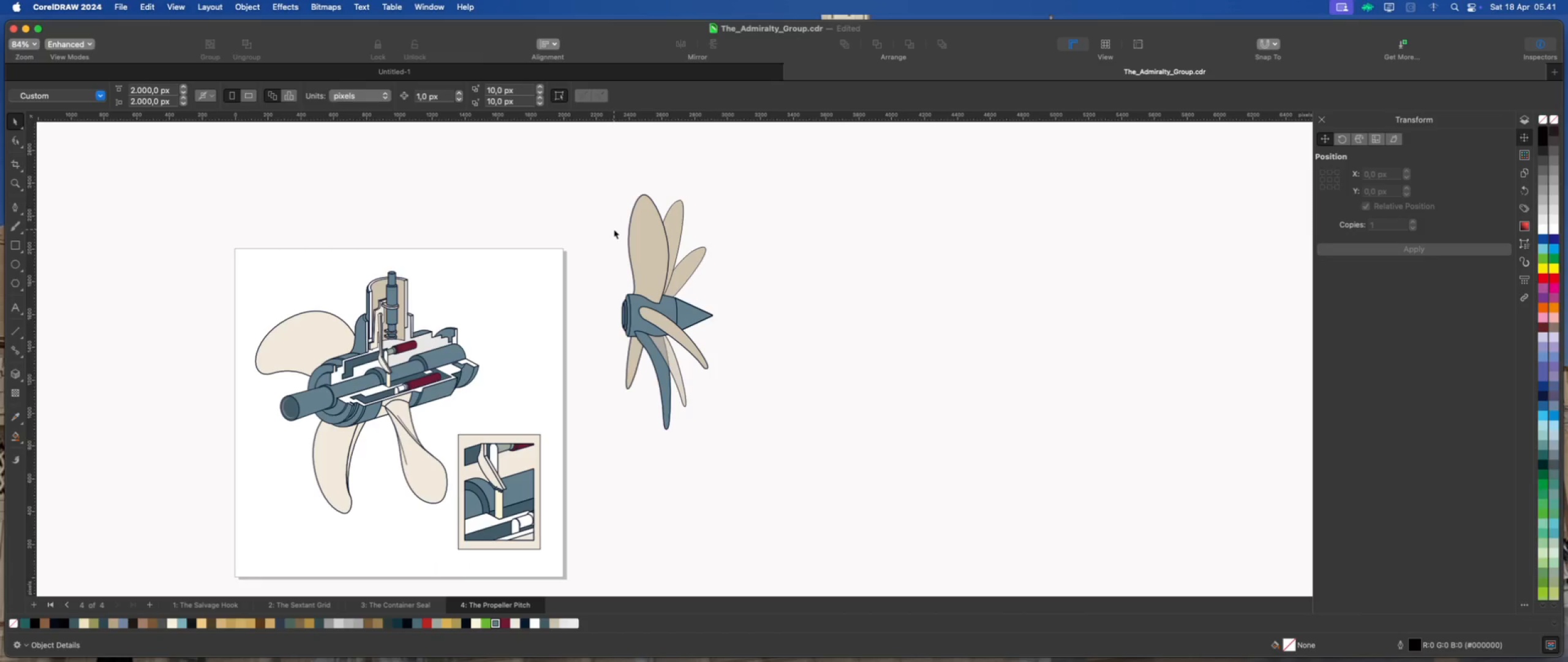 
wait(6.05)
 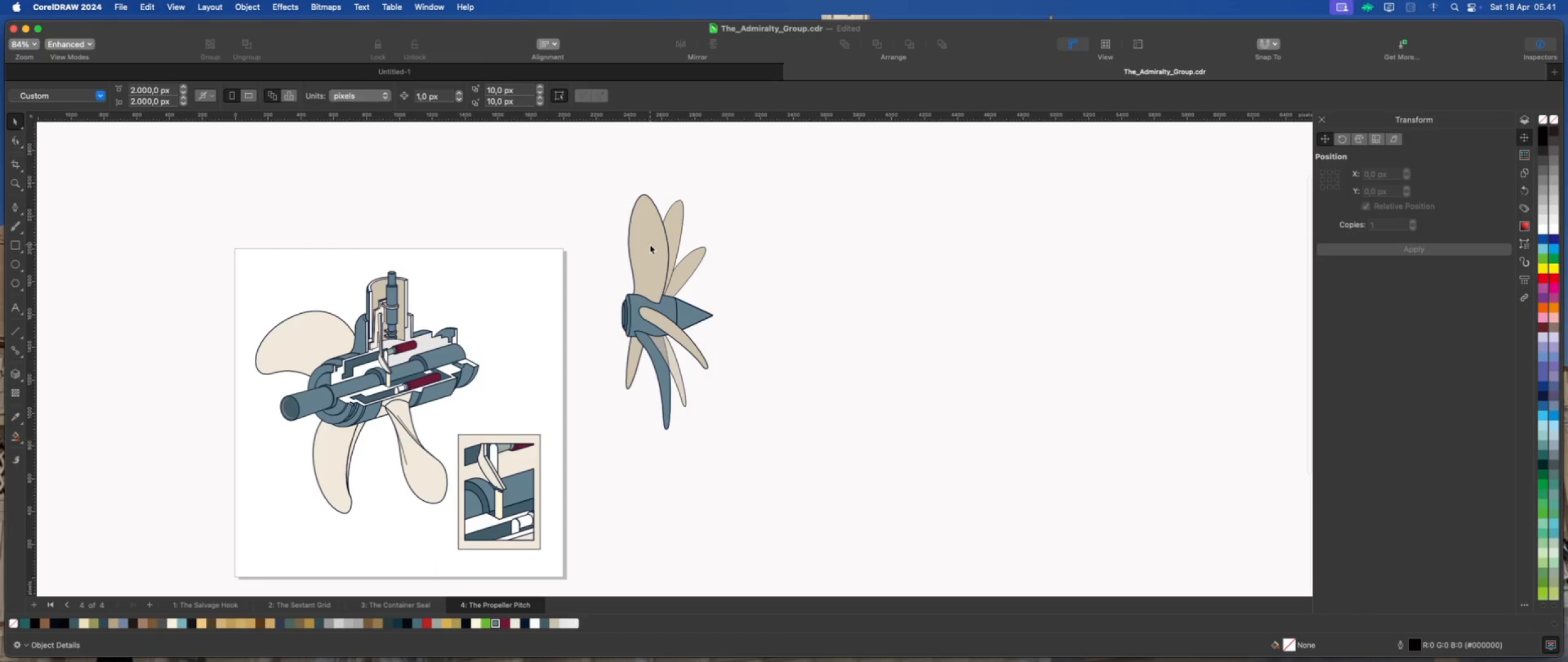 
scroll: coordinate [629, 298], scroll_direction: up, amount: 1.0
 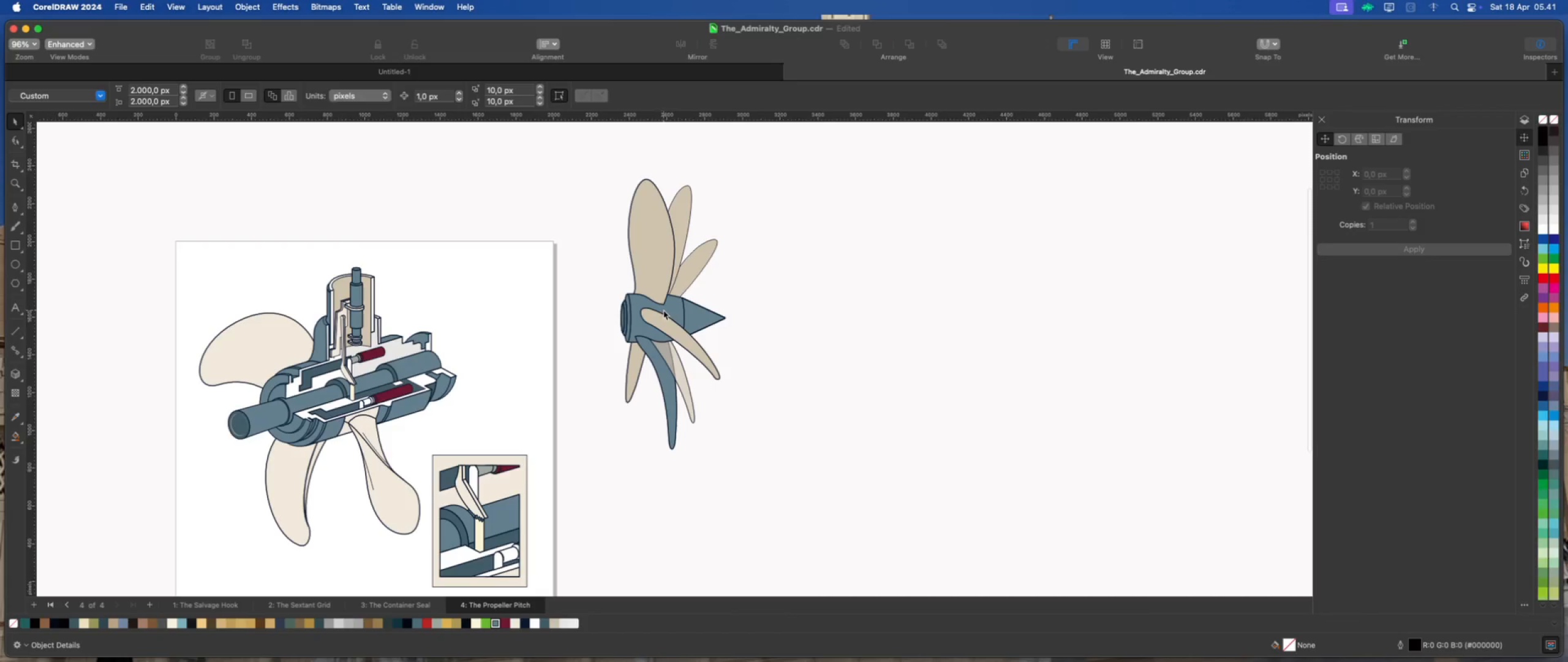 
left_click([675, 310])
 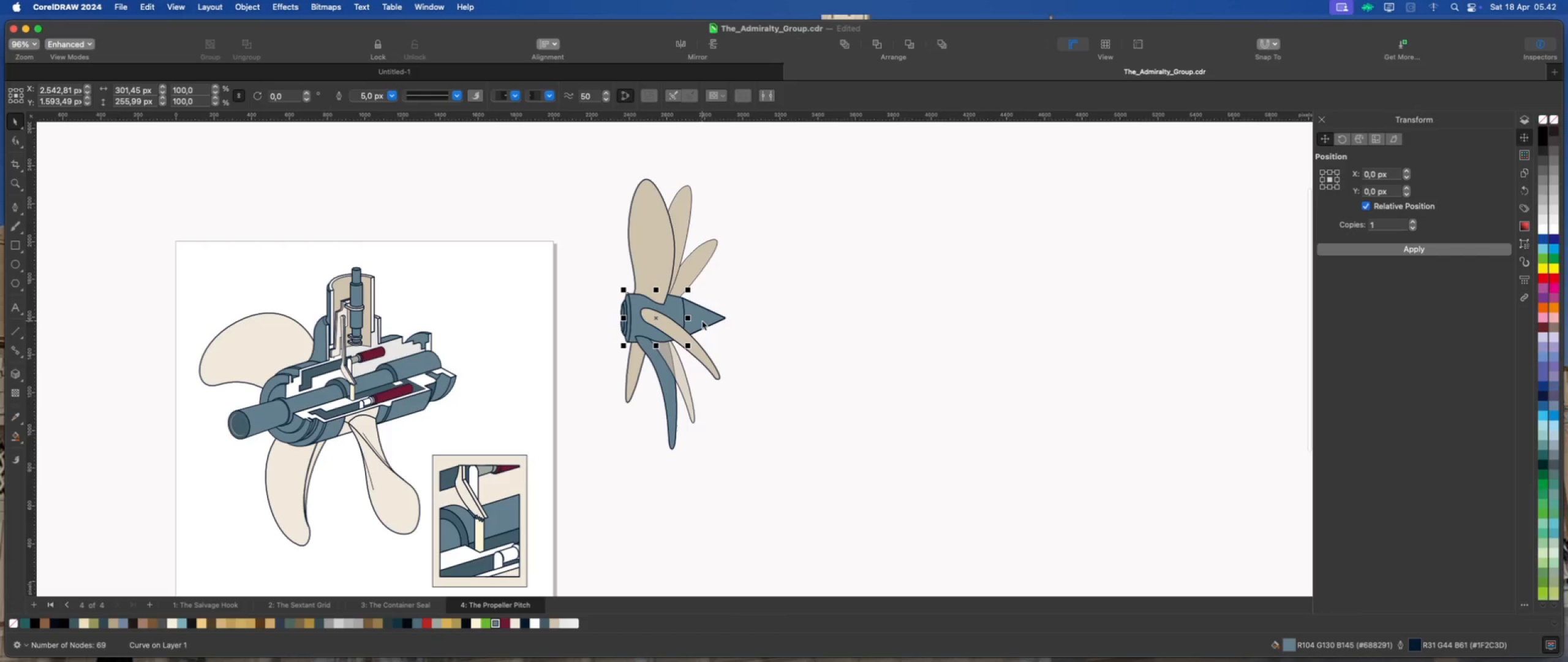 
hold_key(key=ShiftLeft, duration=0.6)
 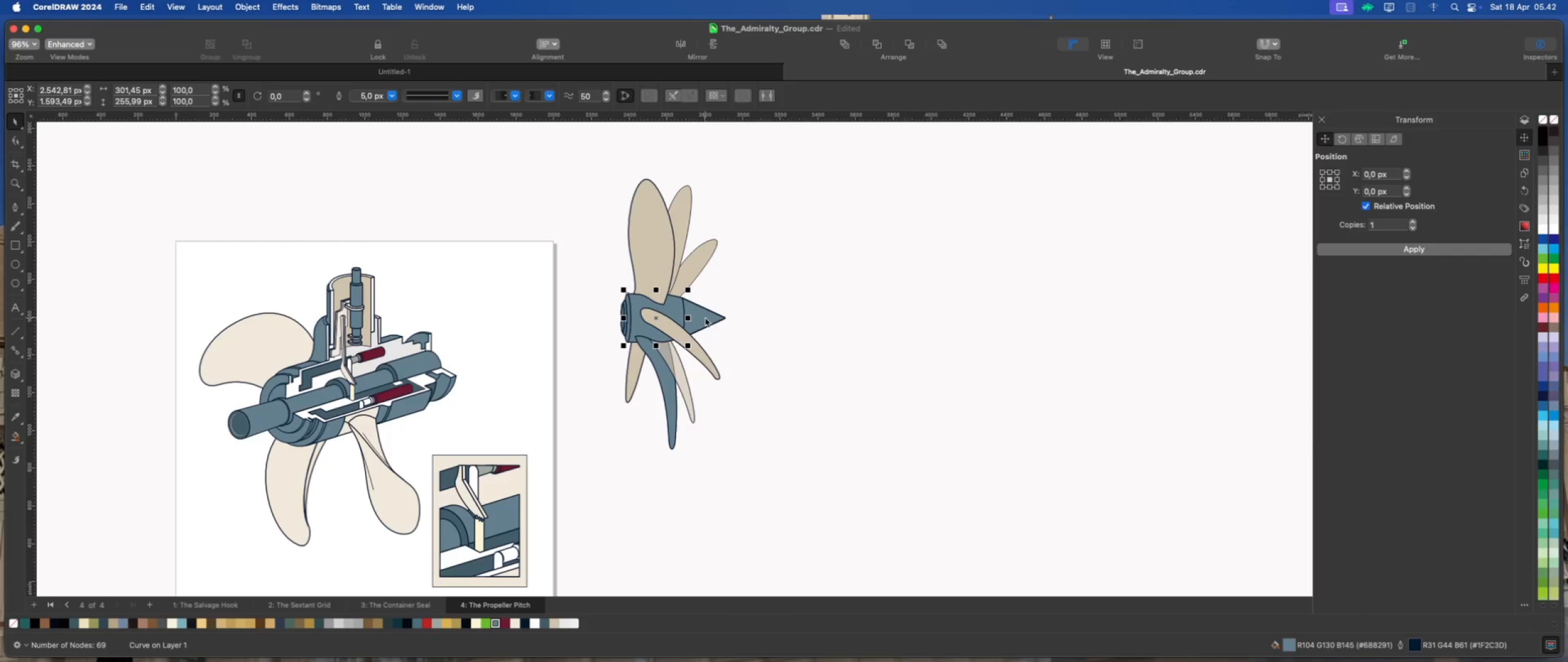 
scroll: coordinate [702, 318], scroll_direction: up, amount: 3.0
 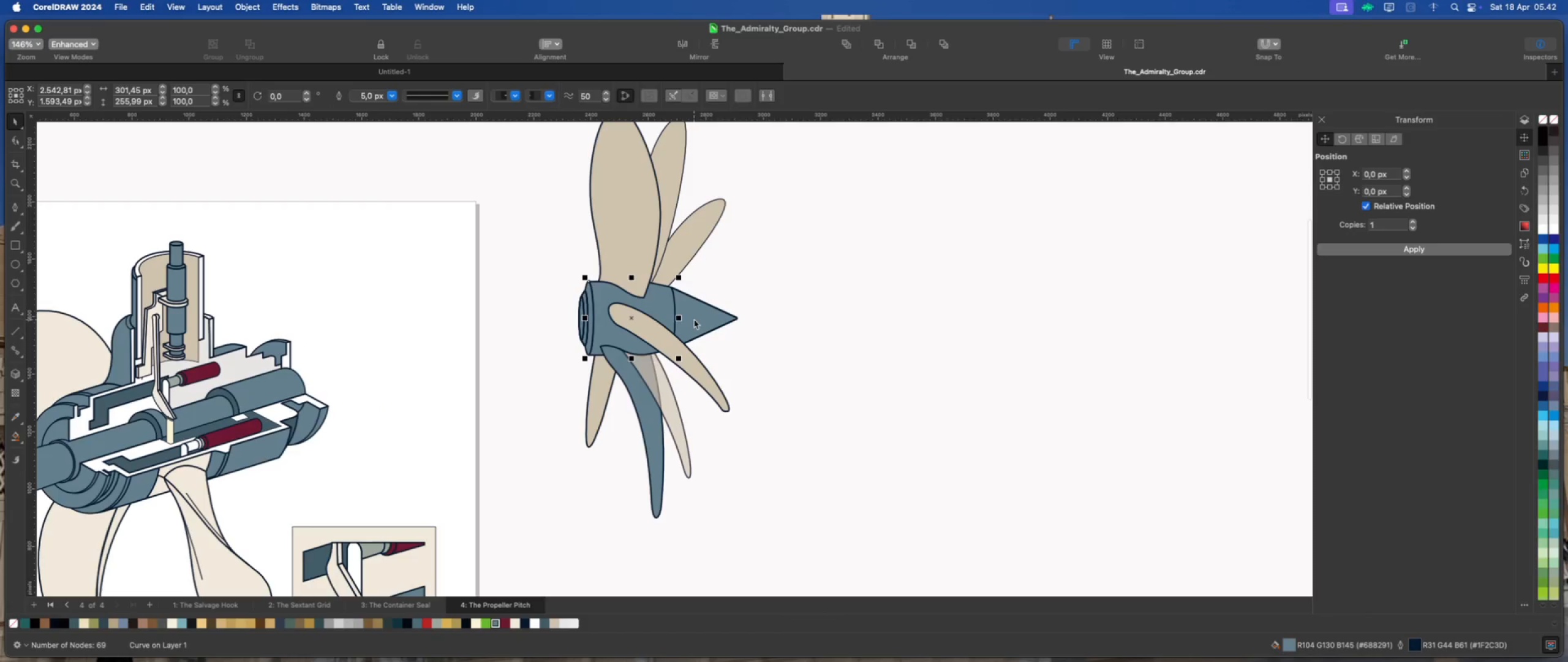 
key(Shift+ShiftLeft)
 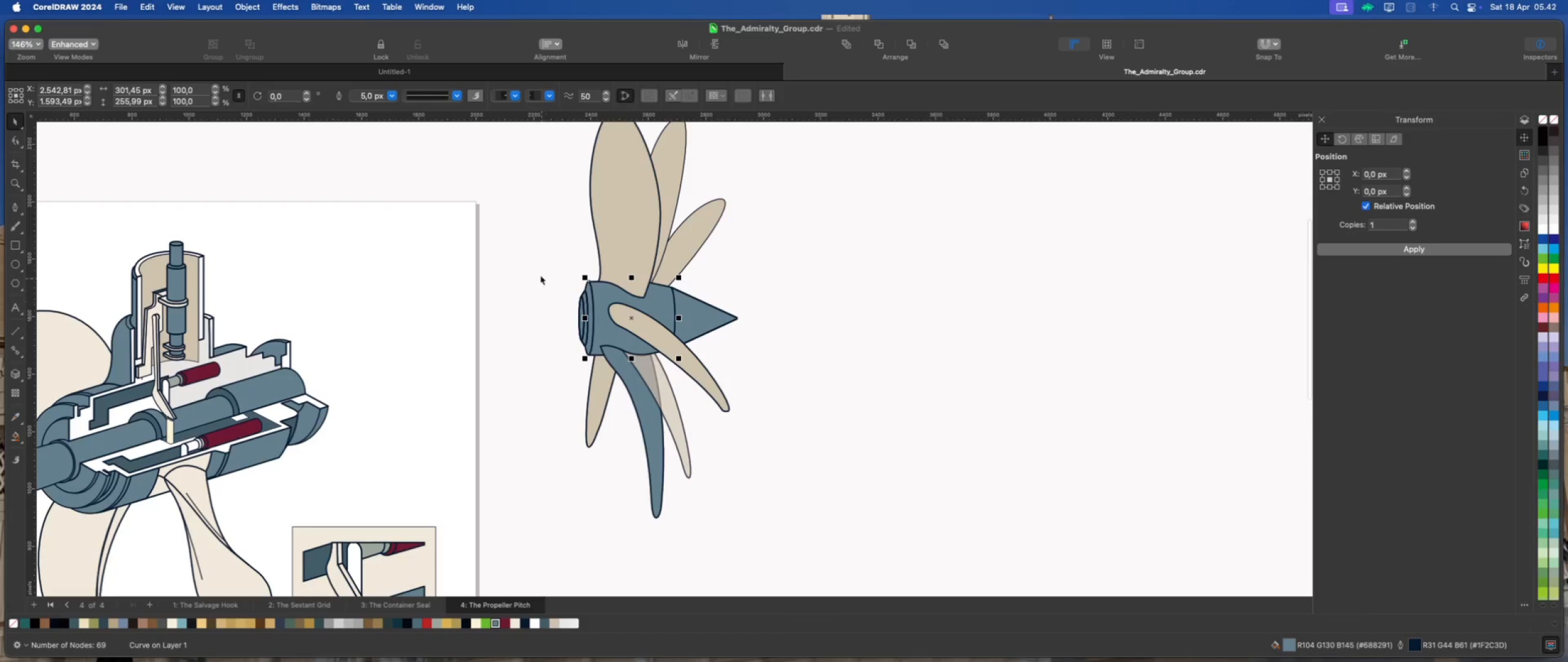 
scroll: coordinate [631, 303], scroll_direction: down, amount: 4.0
 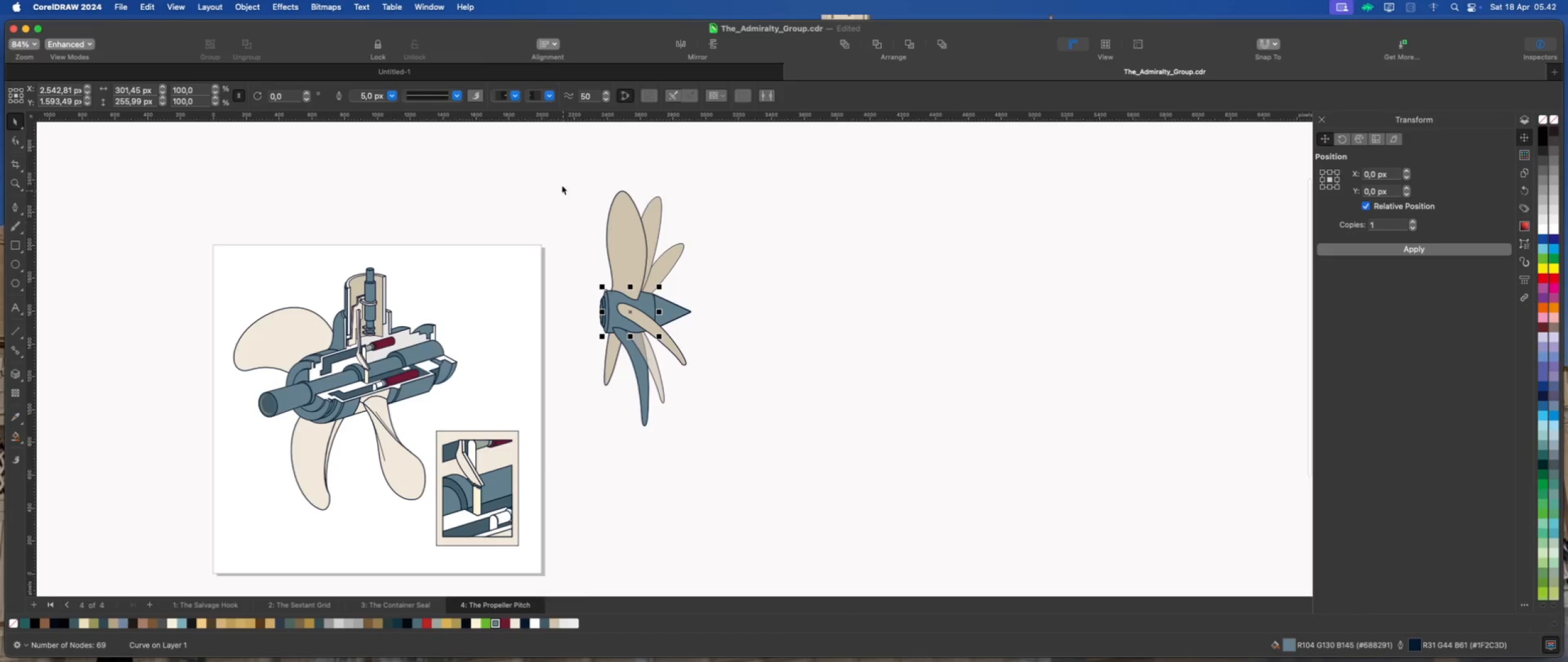 
left_click_drag(start_coordinate=[556, 158], to_coordinate=[722, 470])
 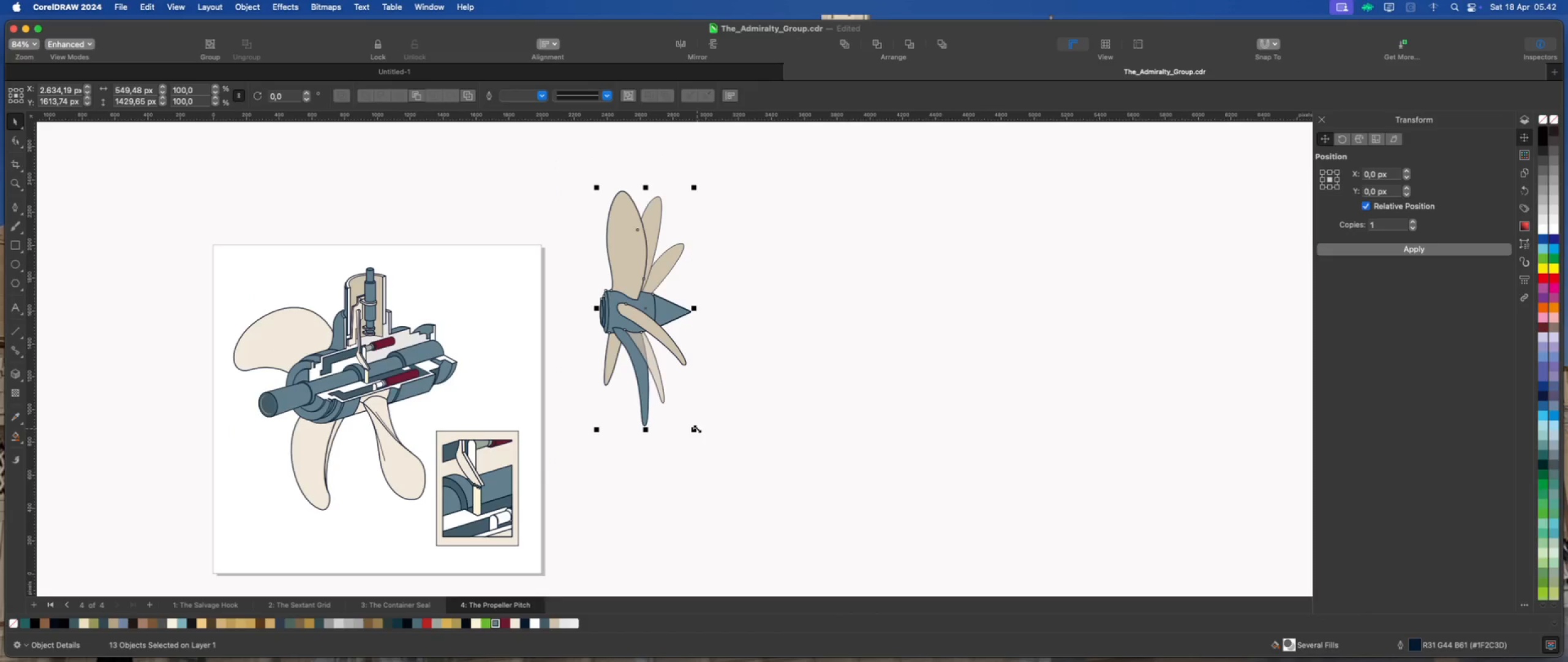 
left_click_drag(start_coordinate=[695, 431], to_coordinate=[676, 379])
 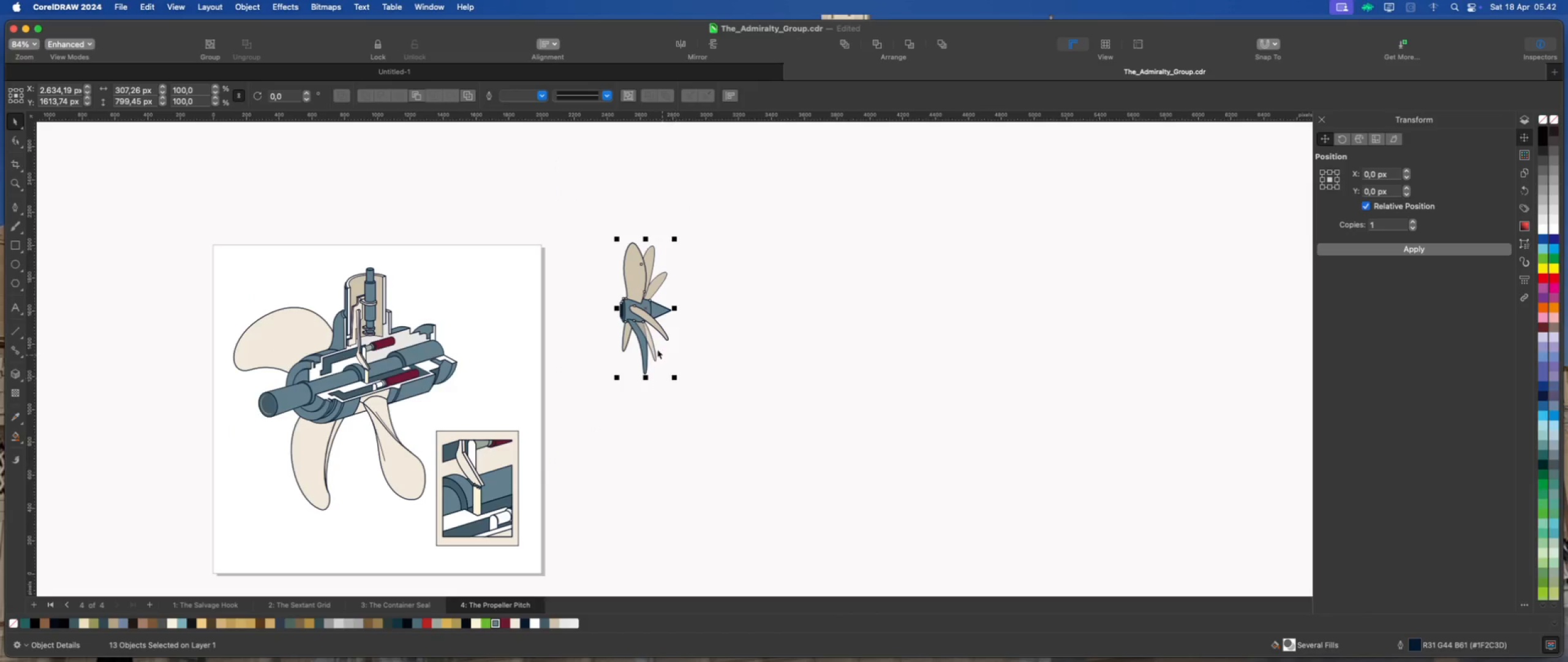 
hold_key(key=ShiftLeft, duration=0.8)
 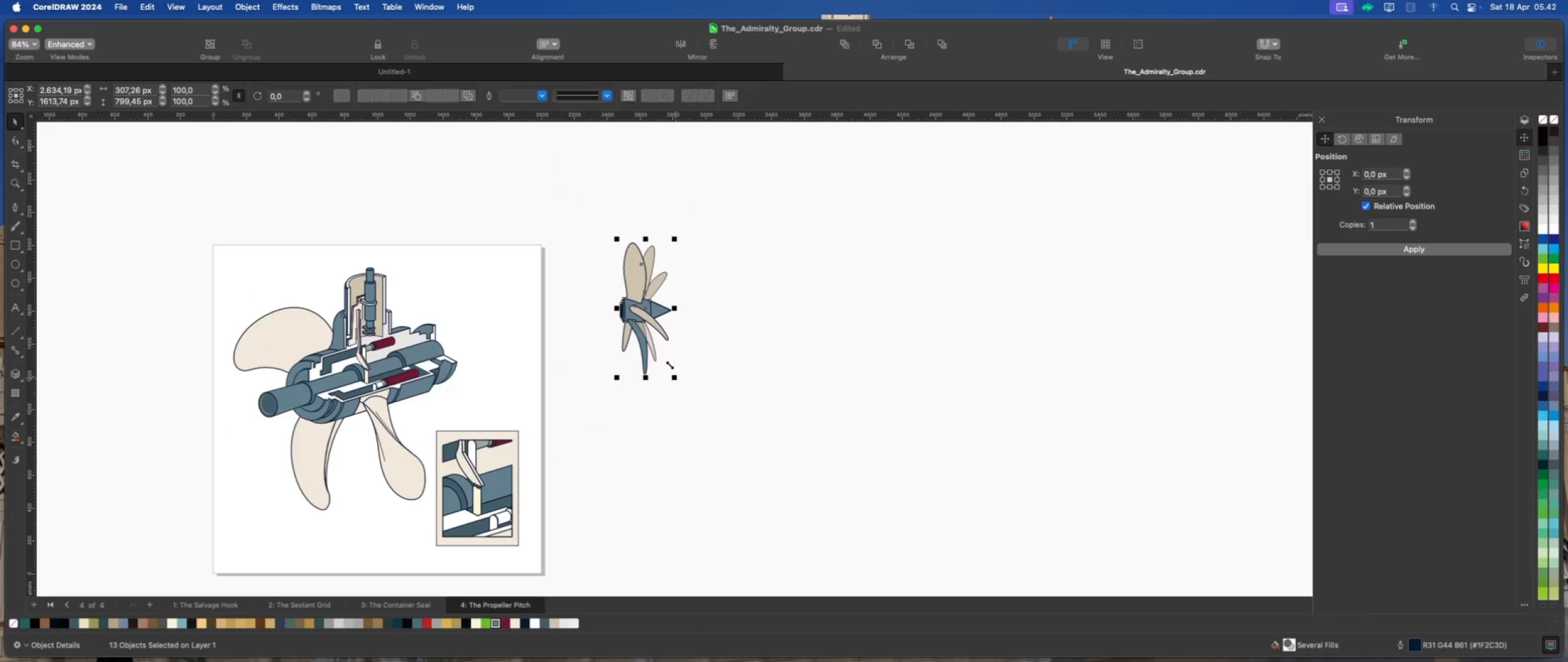 
scroll: coordinate [647, 334], scroll_direction: up, amount: 3.0
 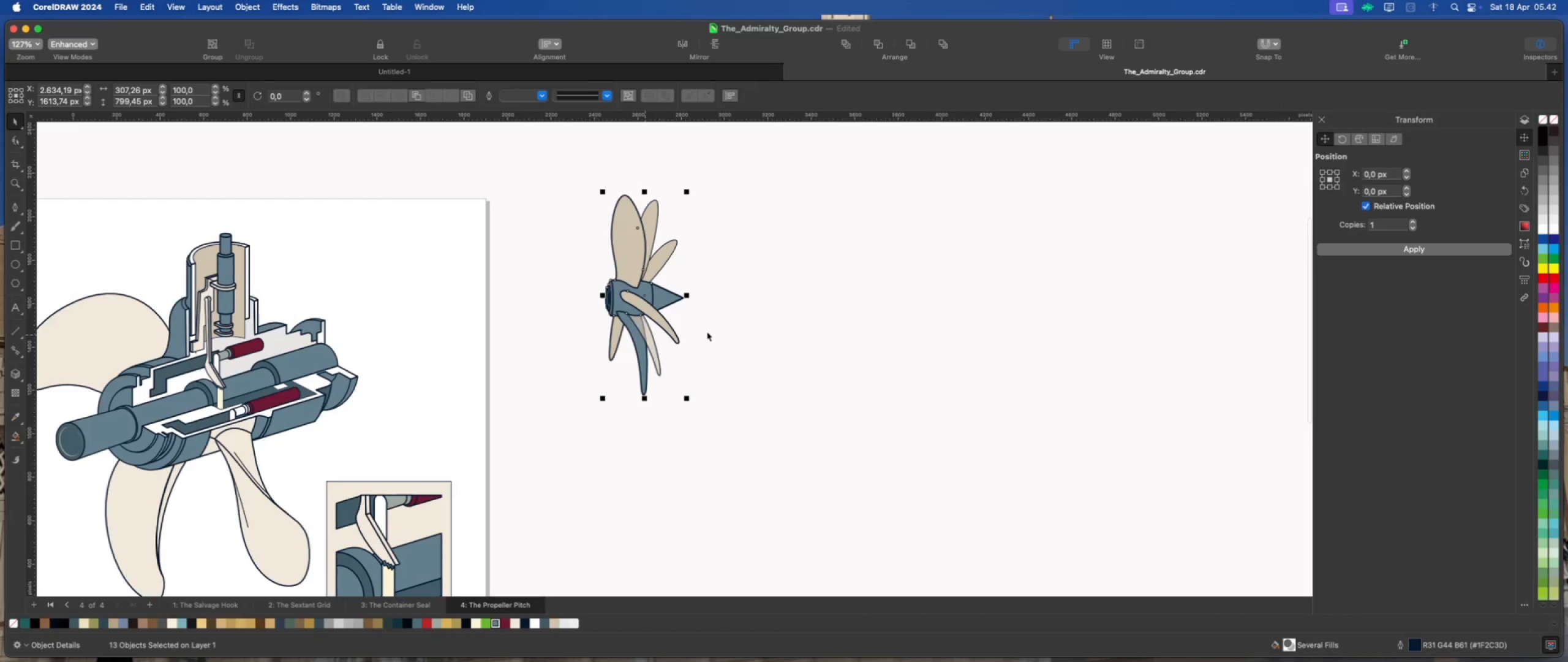 
left_click([720, 331])
 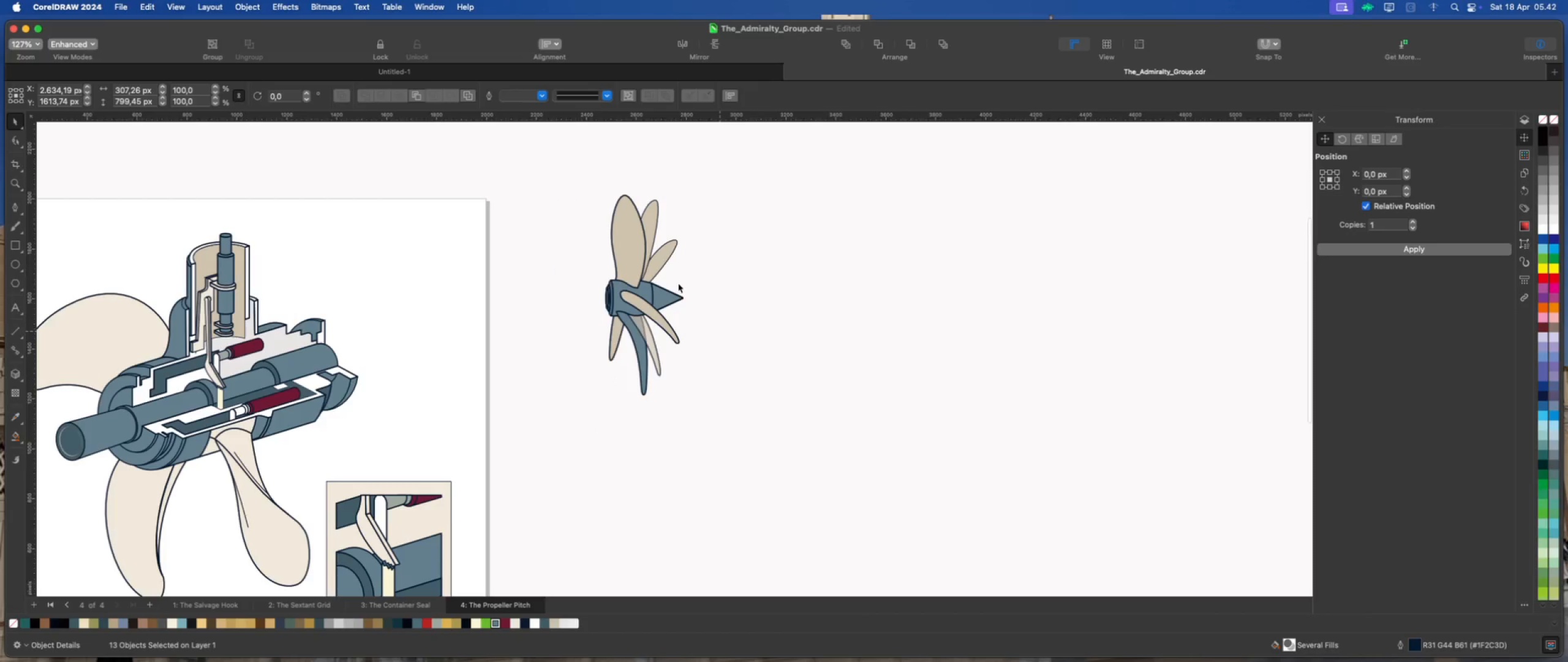 
scroll: coordinate [672, 278], scroll_direction: up, amount: 2.0
 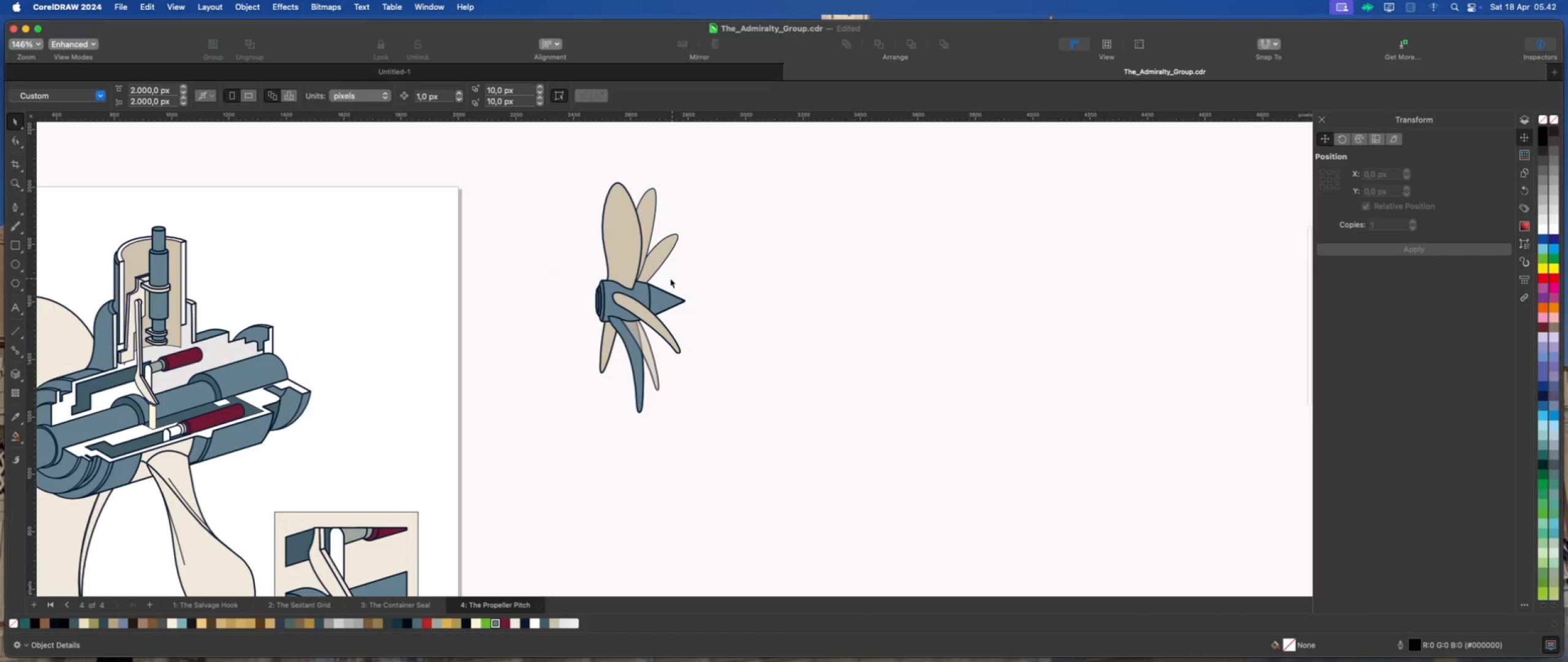 
left_click([665, 298])
 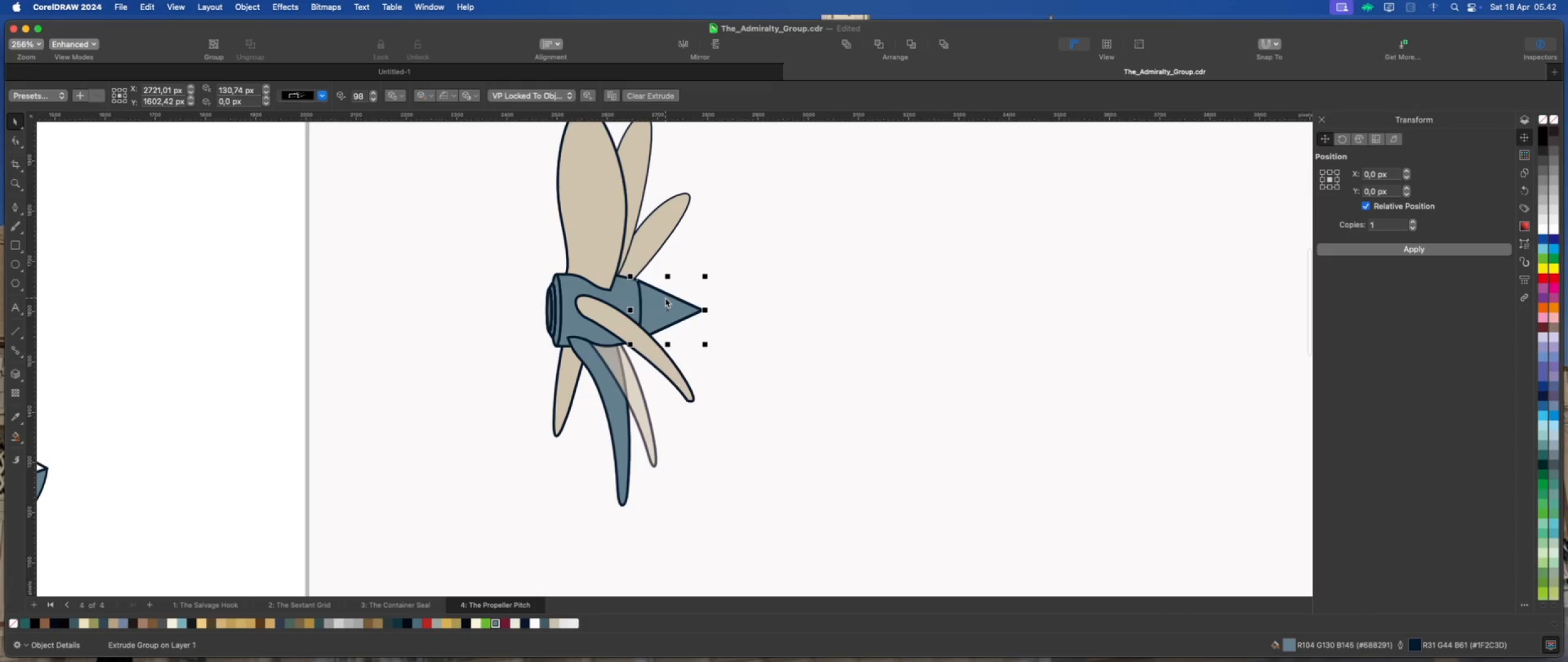 
scroll: coordinate [665, 299], scroll_direction: up, amount: 6.0
 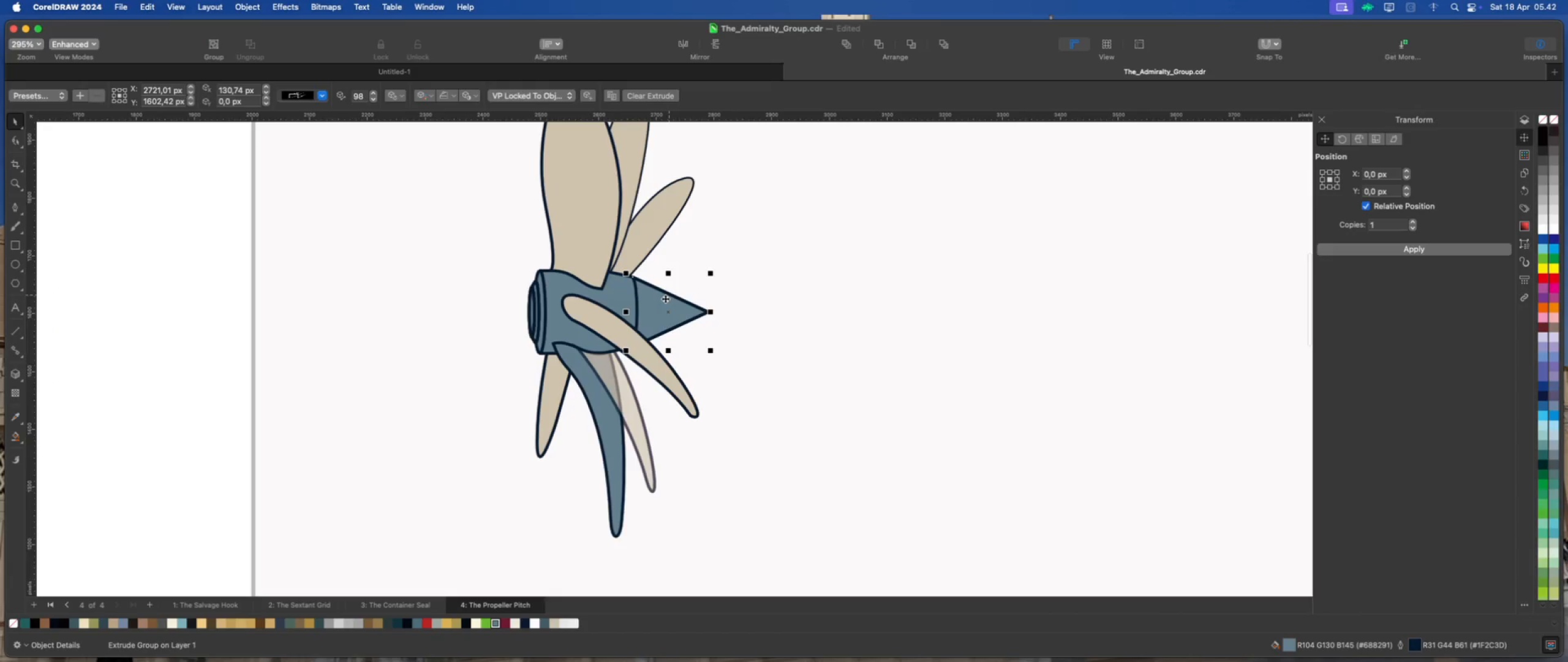 
left_click([769, 359])
 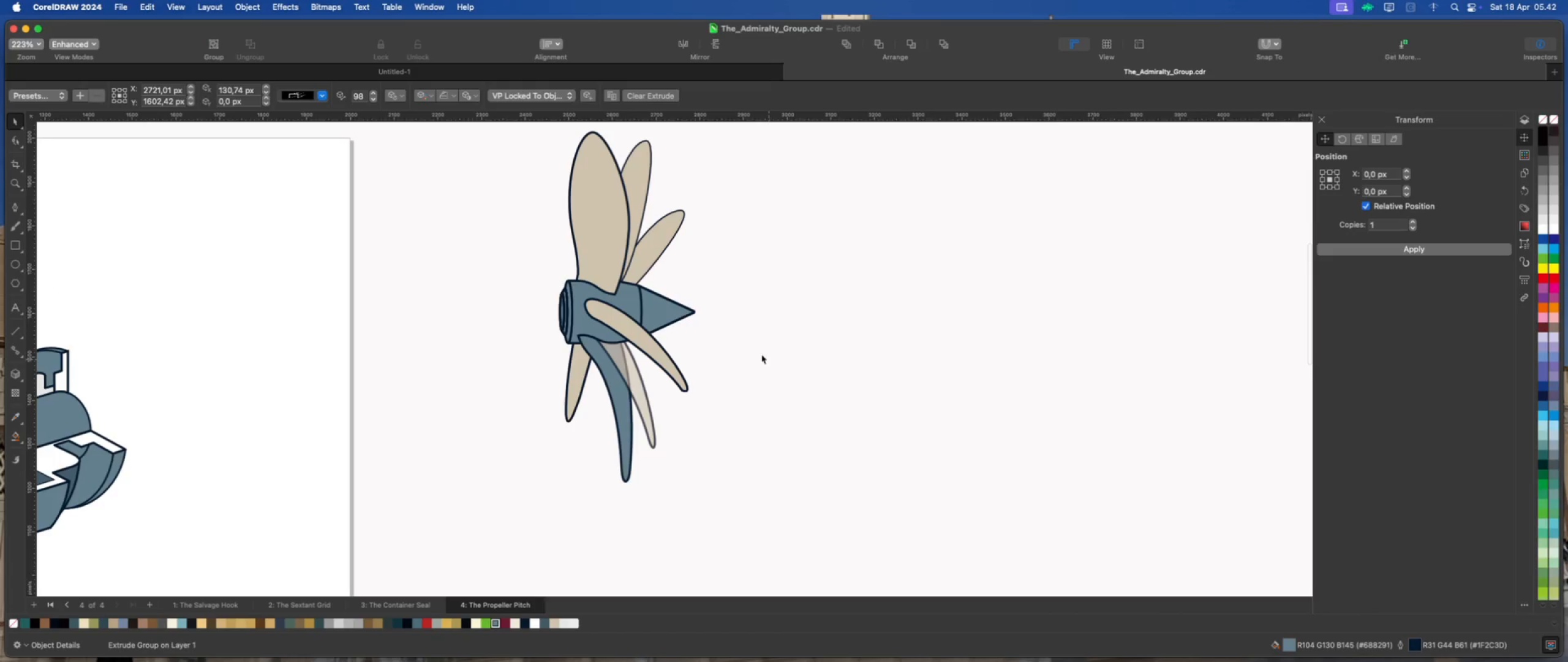 
scroll: coordinate [731, 346], scroll_direction: down, amount: 4.0
 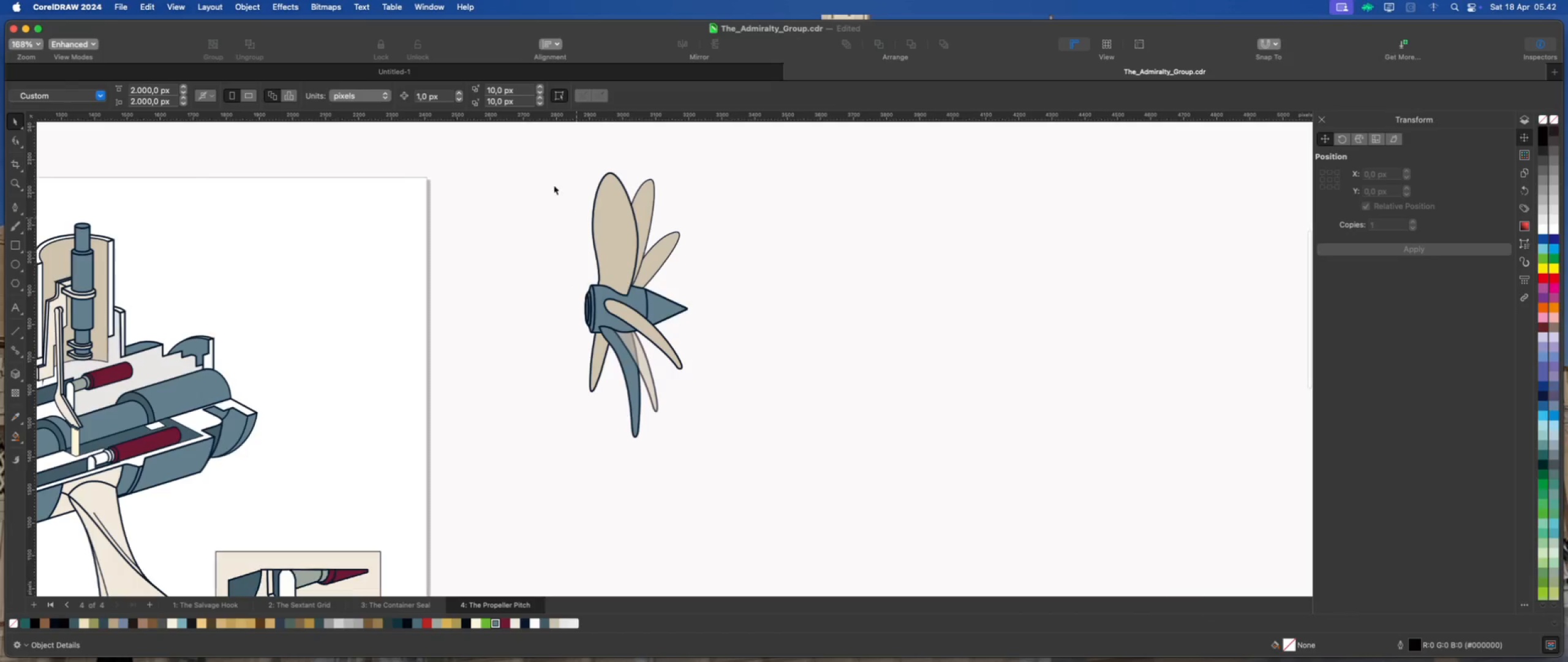 
left_click_drag(start_coordinate=[551, 138], to_coordinate=[733, 464])
 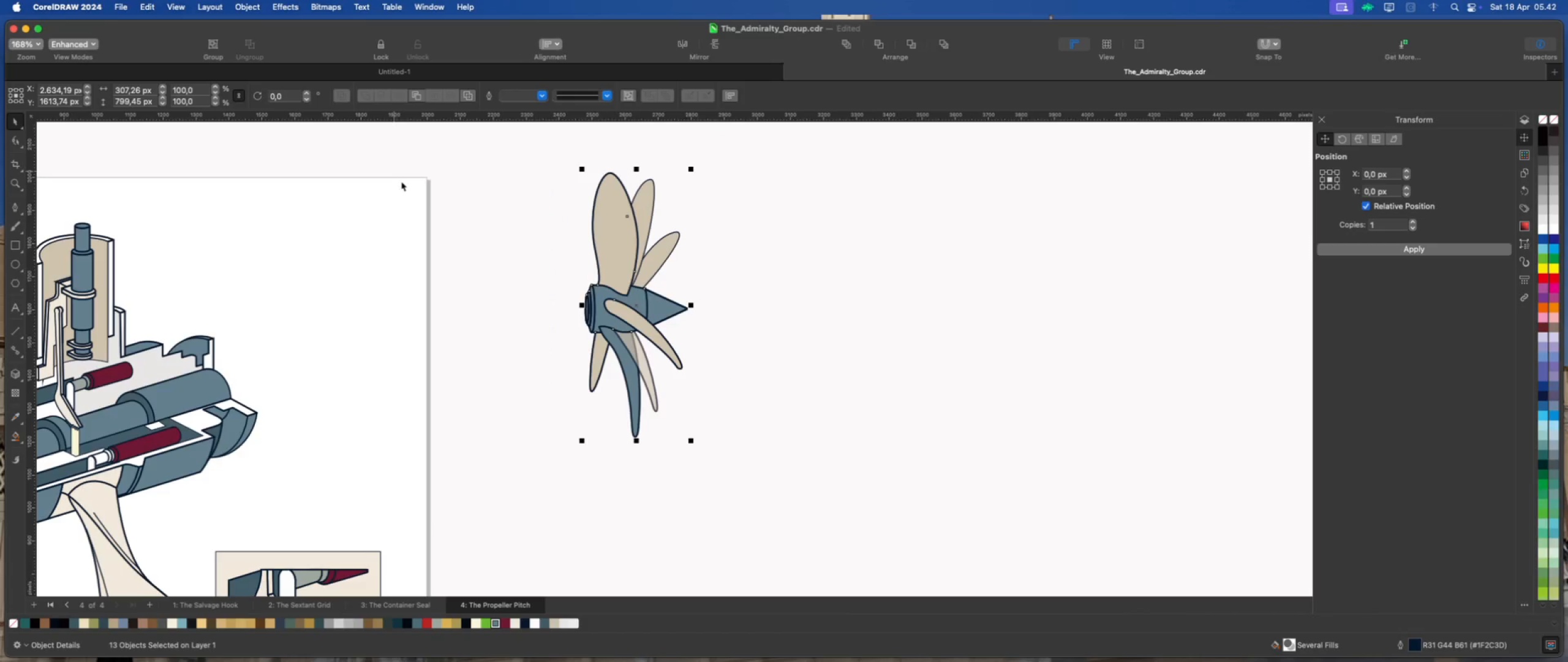 
left_click([522, 249])
 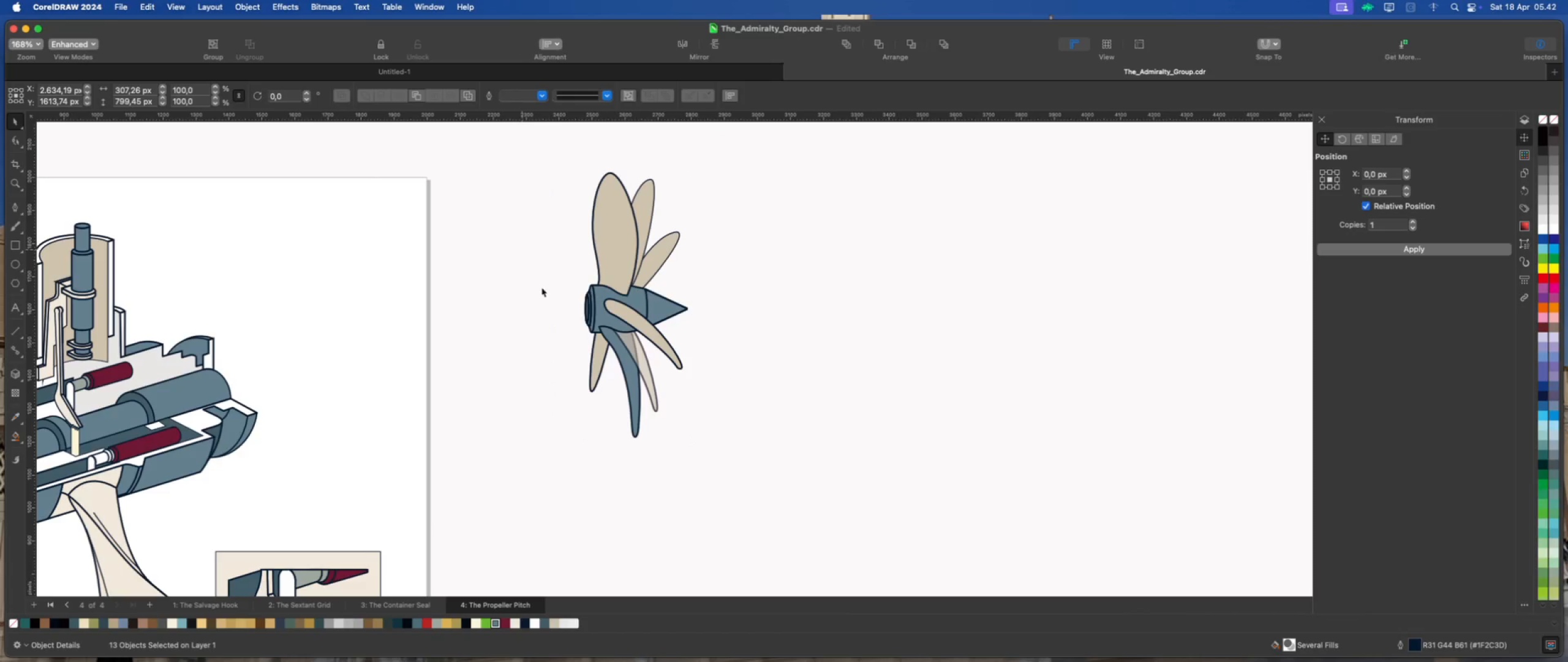 
left_click([552, 291])
 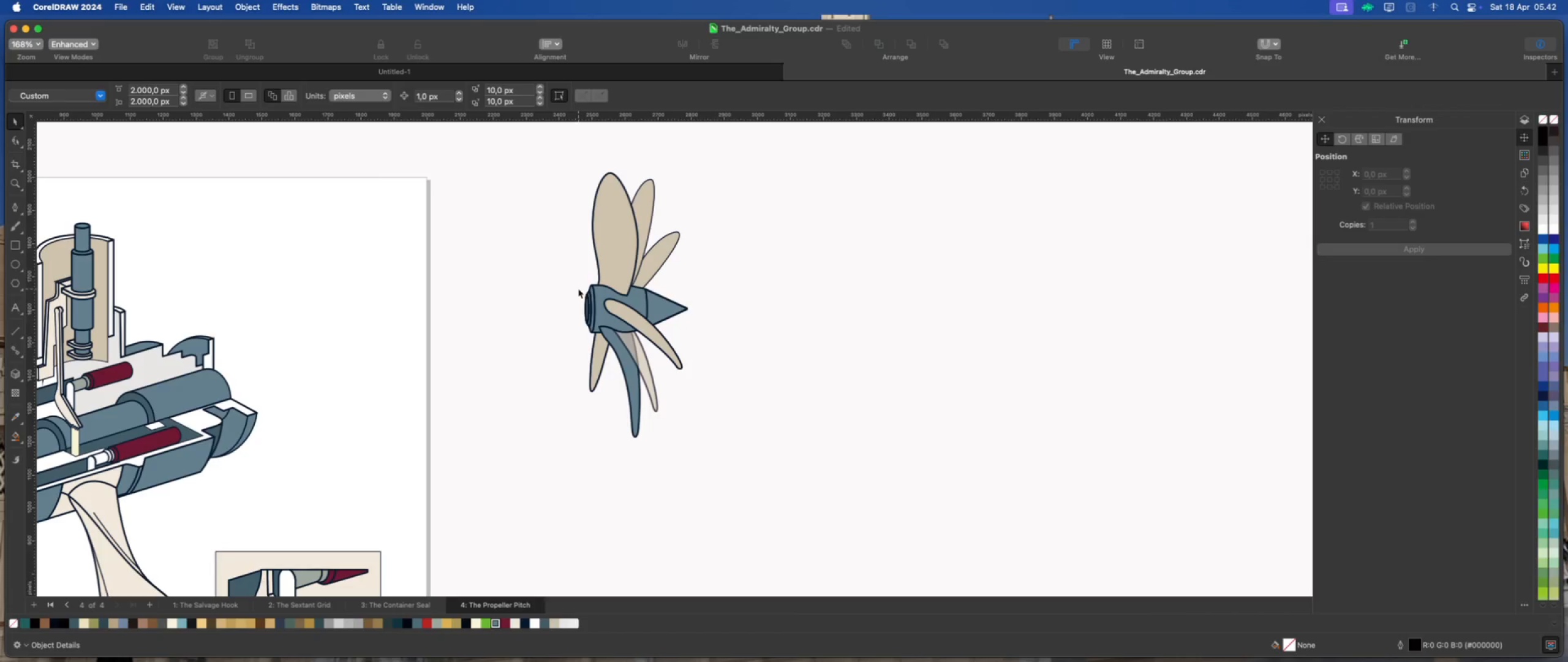 
scroll: coordinate [608, 294], scroll_direction: up, amount: 5.0
 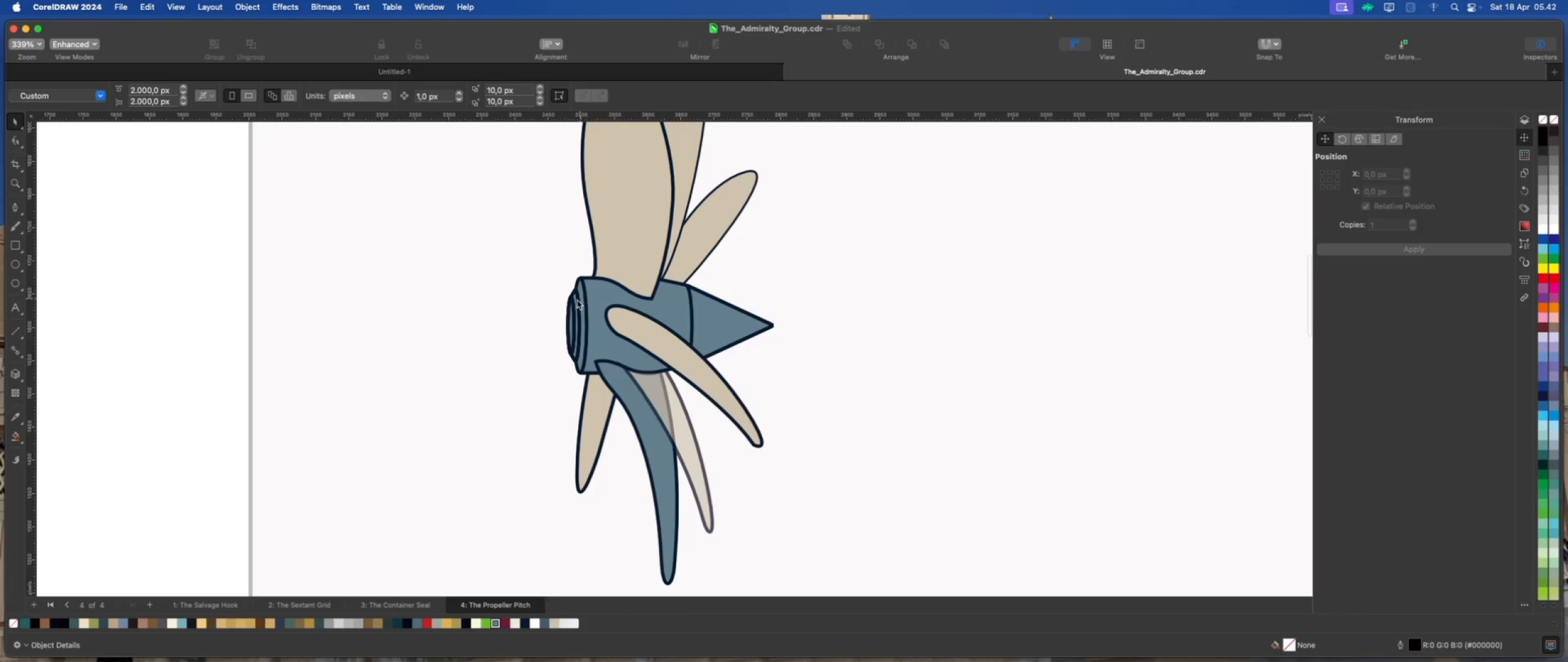 
left_click([576, 306])
 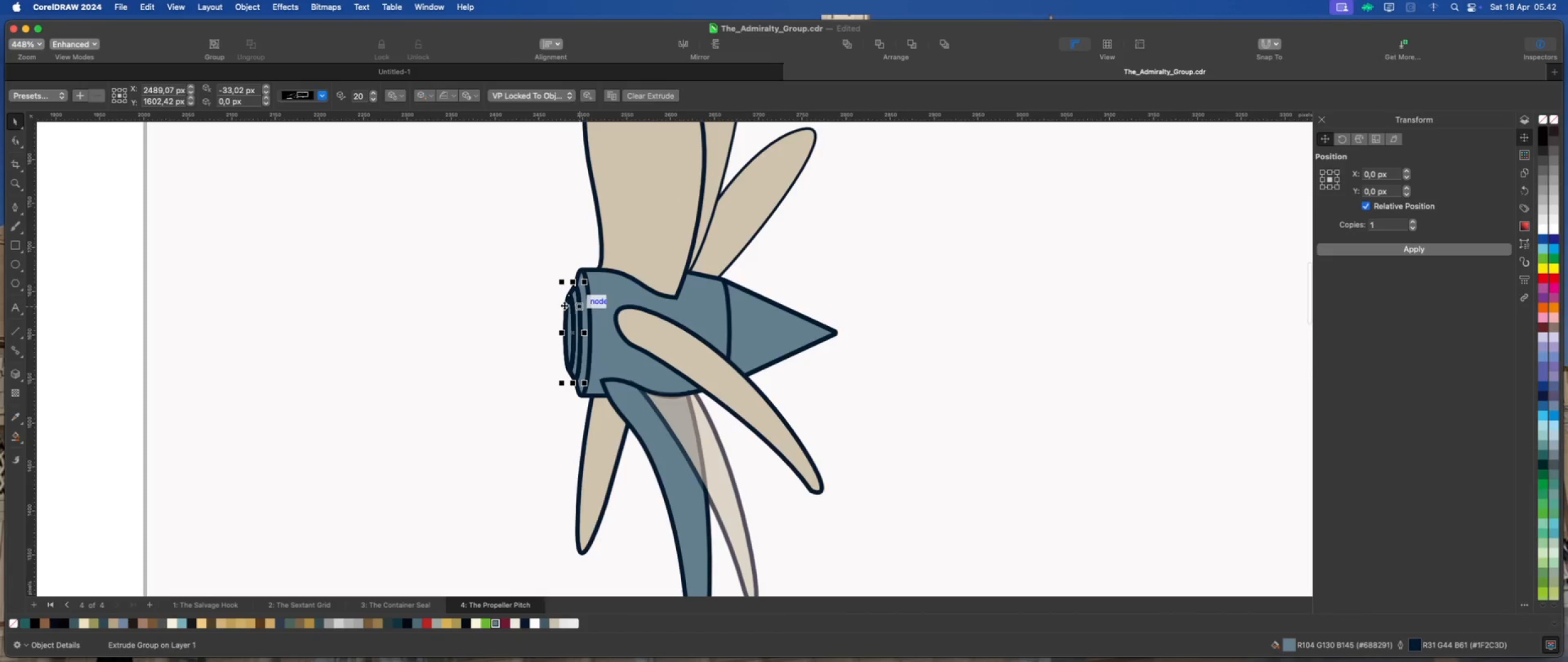 
scroll: coordinate [576, 303], scroll_direction: up, amount: 2.0
 